 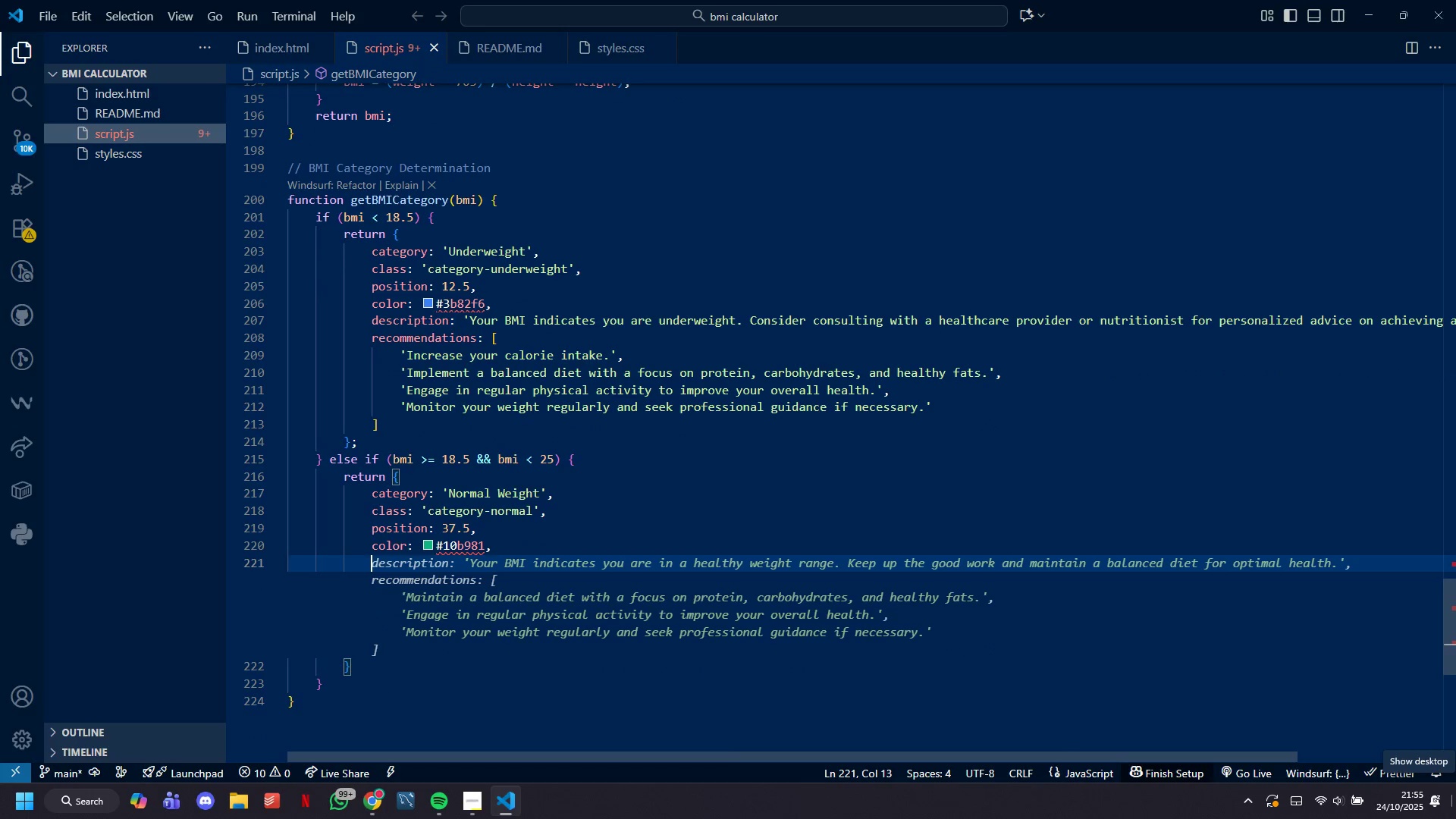 
type(description 'Congratulations! )
 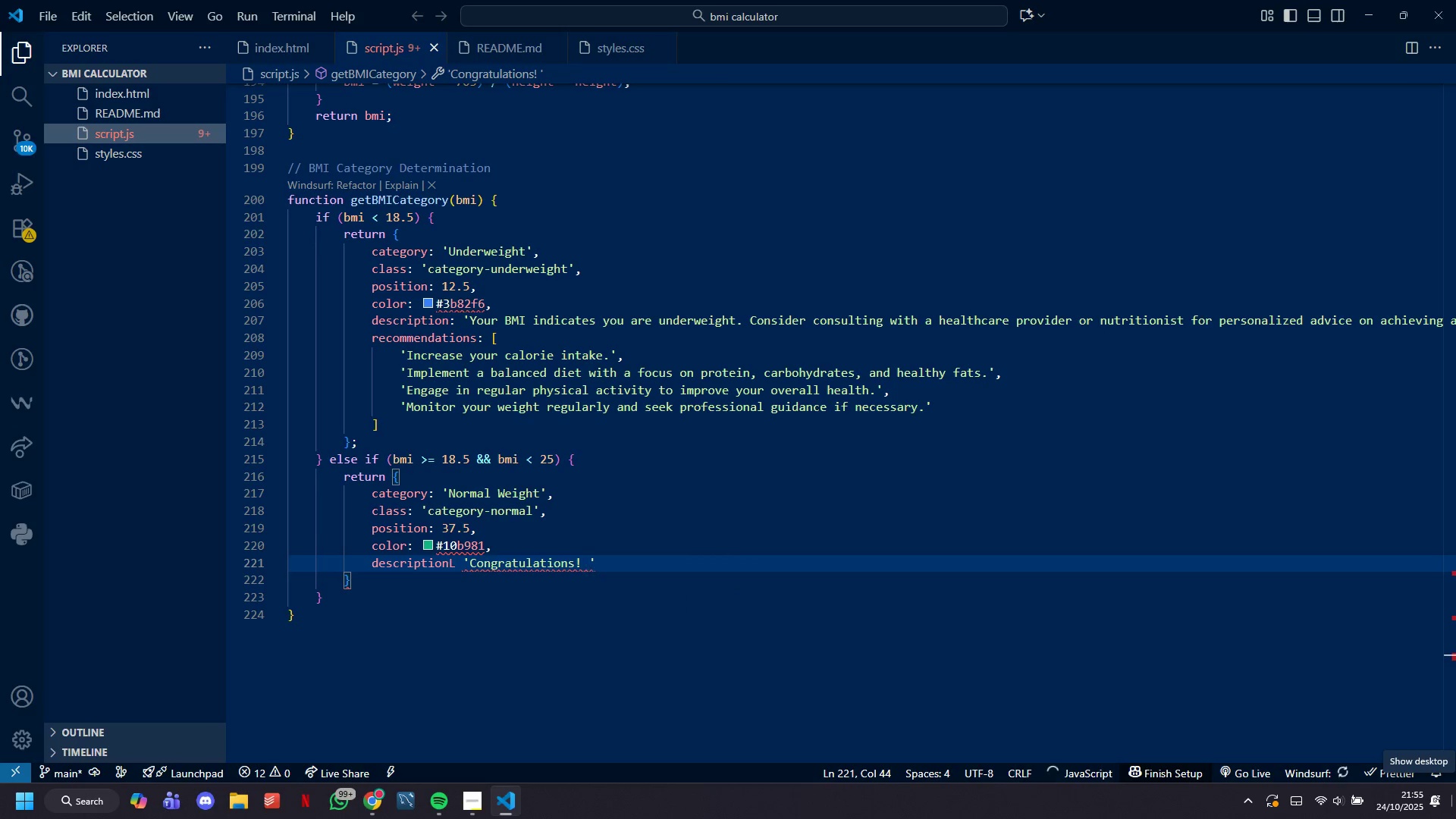 
type(Your BMI is in the healthy range. K)
key(Backspace)
type(Maintainyourcure)
key(Backspace)
type(rent lifestyle with regular exercise anda )
key(Backspace)
key(Backspace)
type( a balanced diet)
 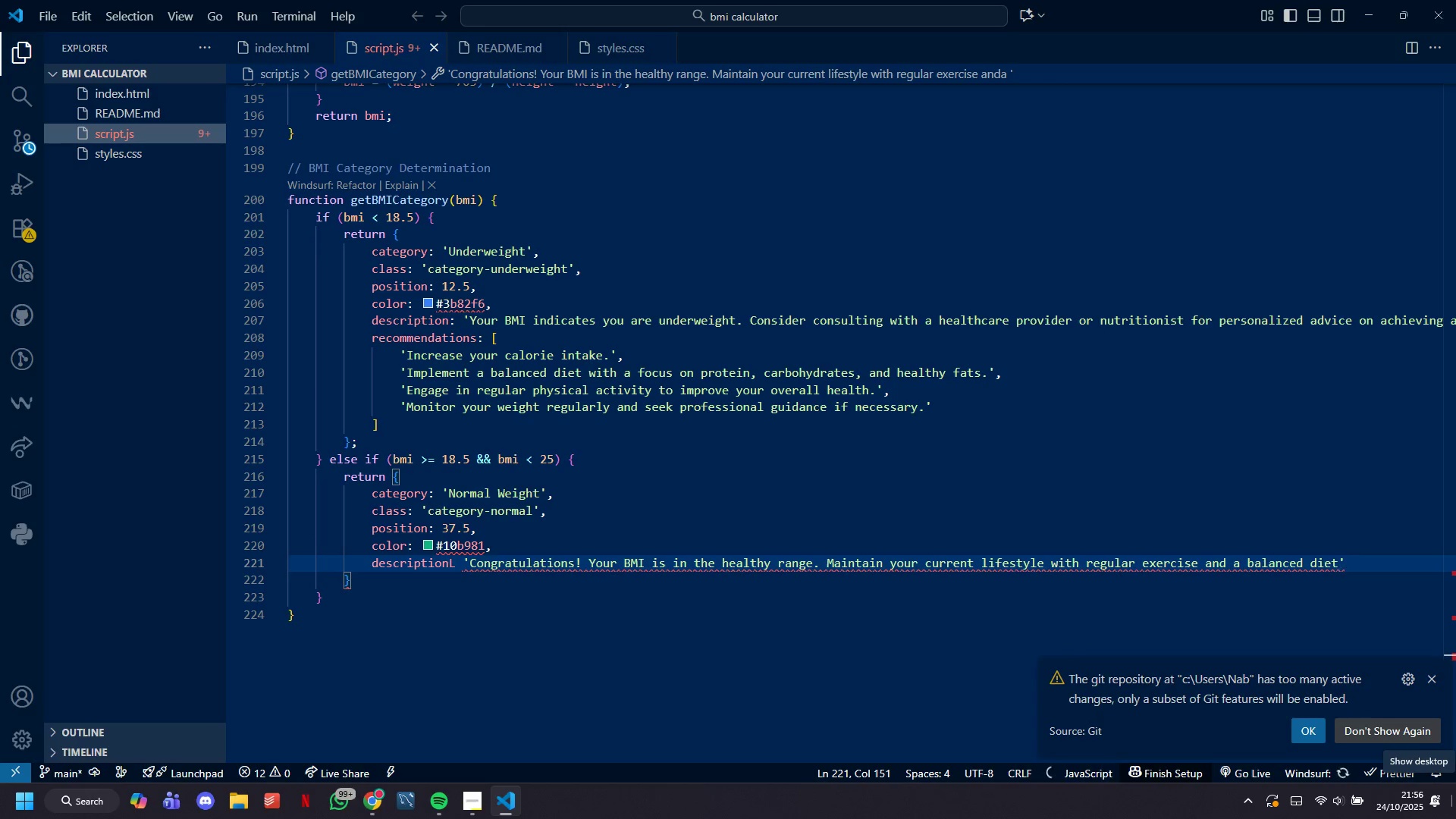 
key(ArrowRight)
 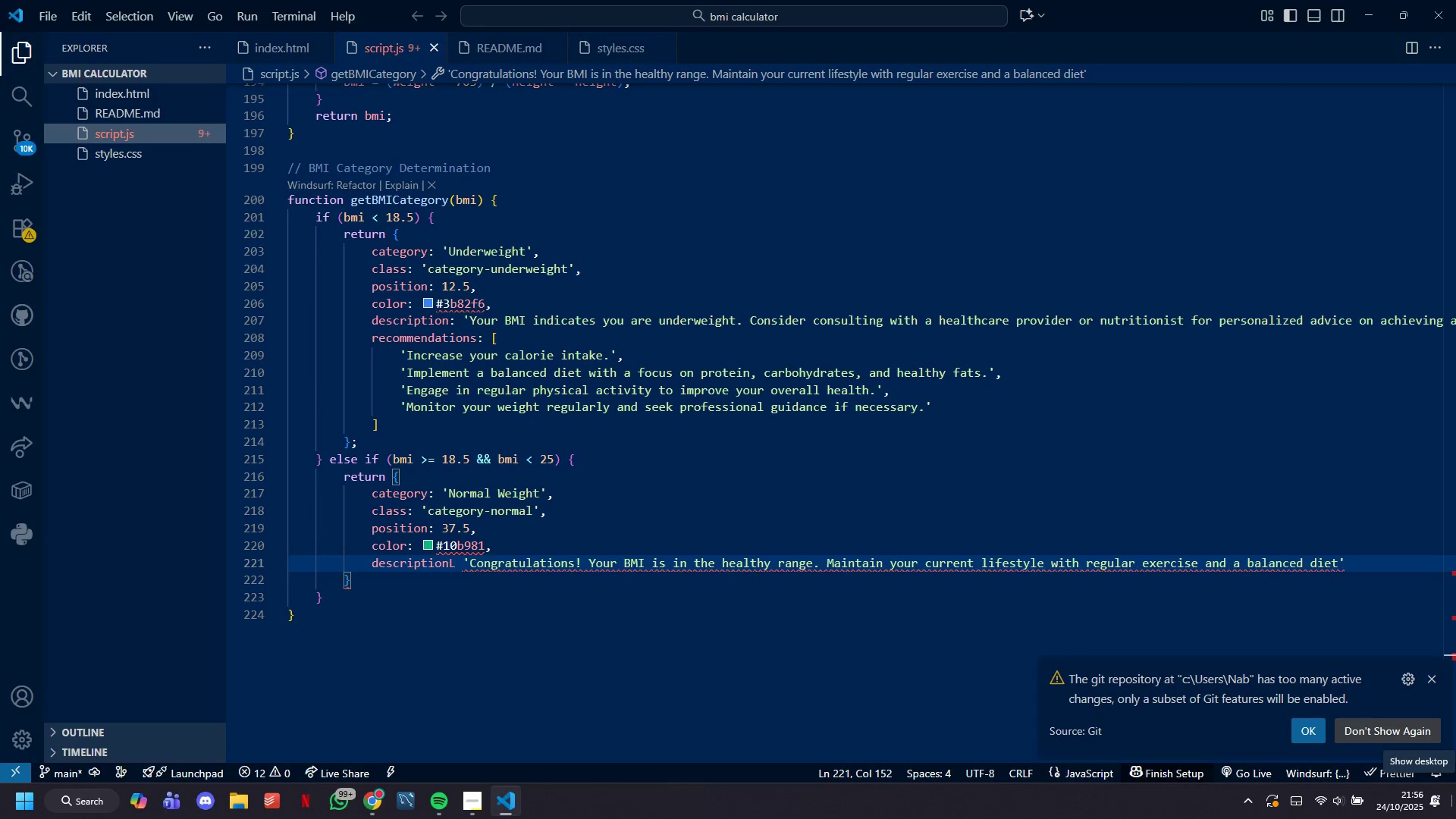 
key(Comma)
 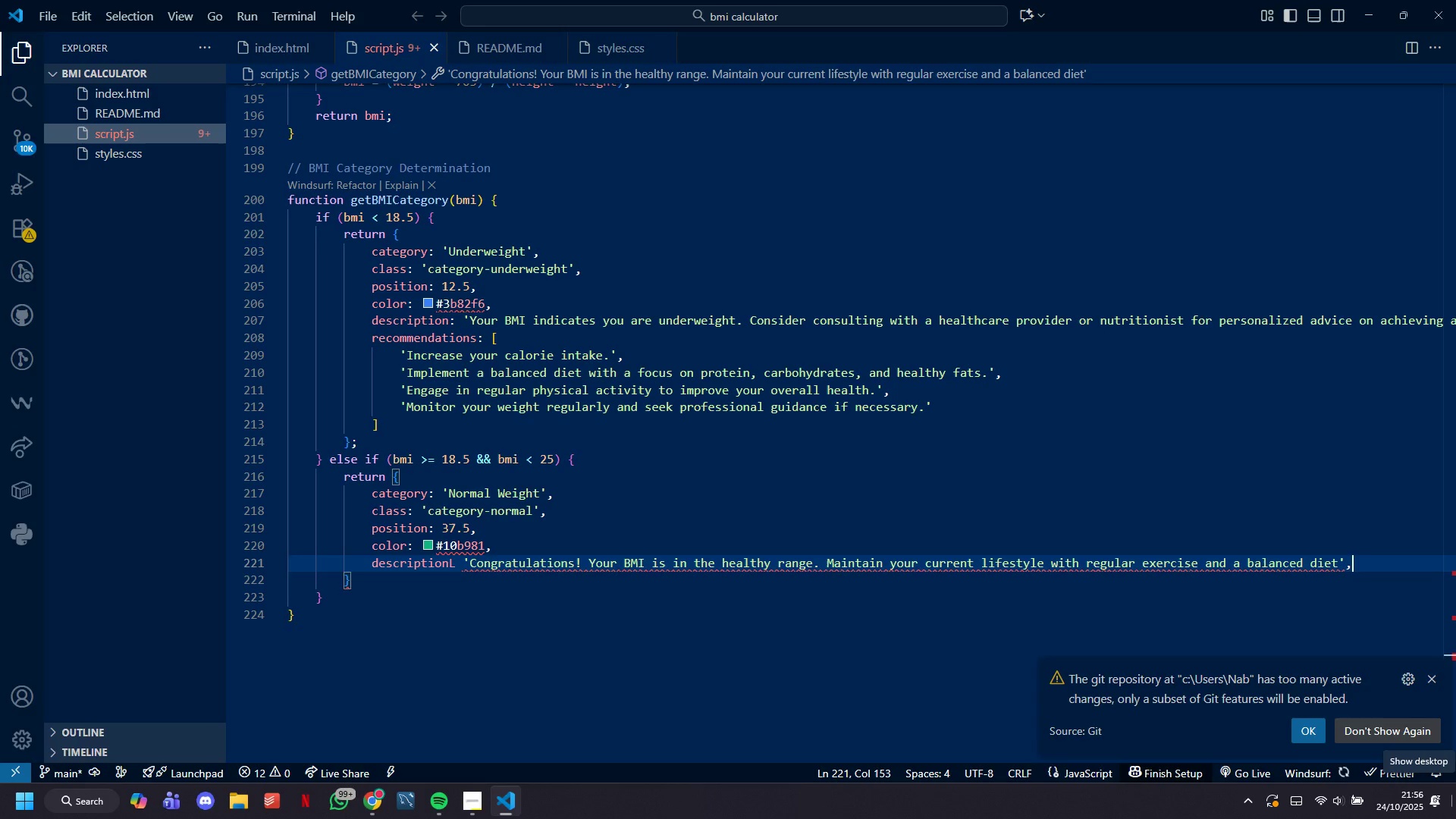 
key(Enter)
 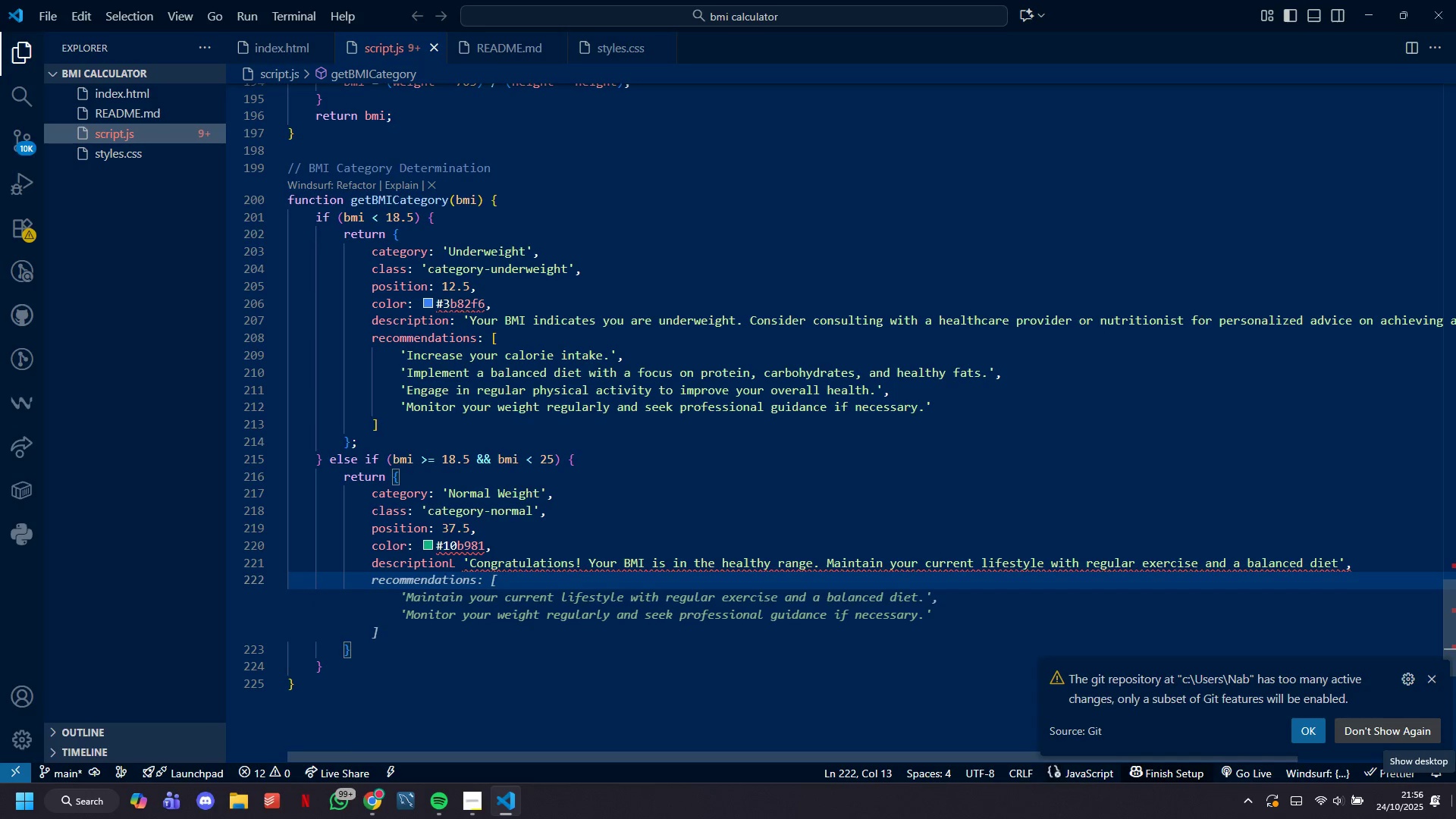 
key(ArrowUp)
 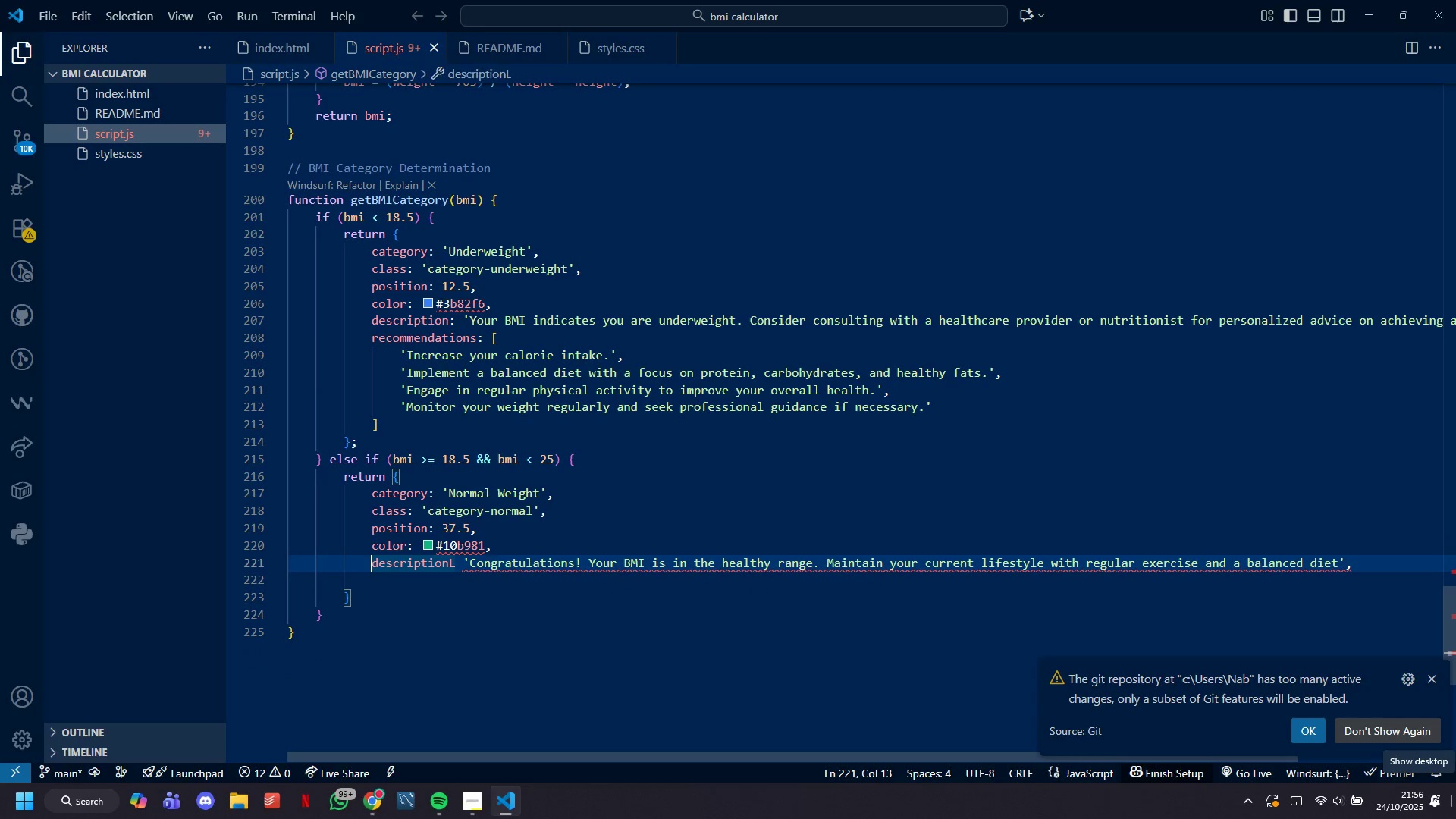 
hold_key(key=ArrowRight, duration=0.8)
 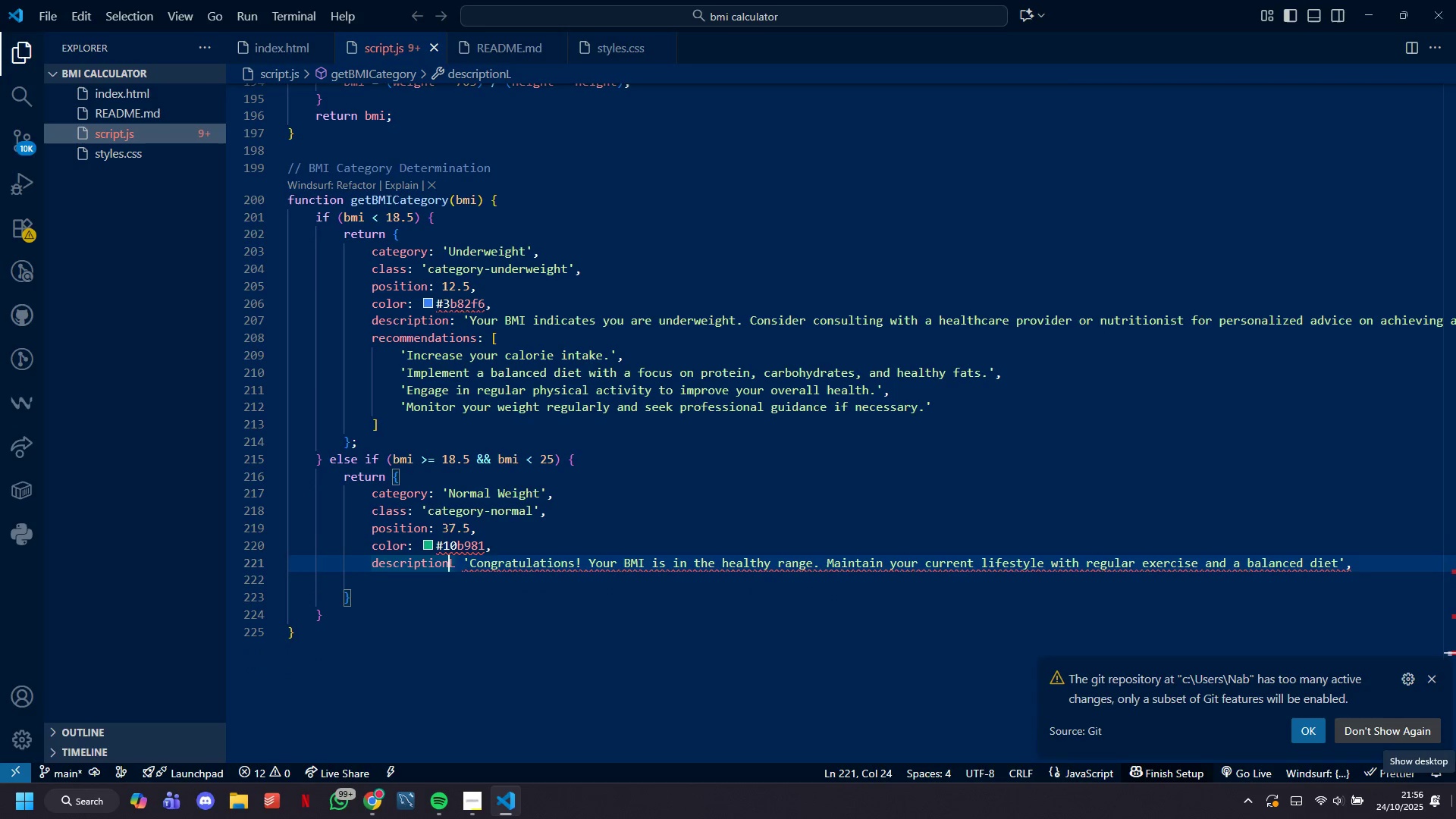 
key(ArrowRight)
 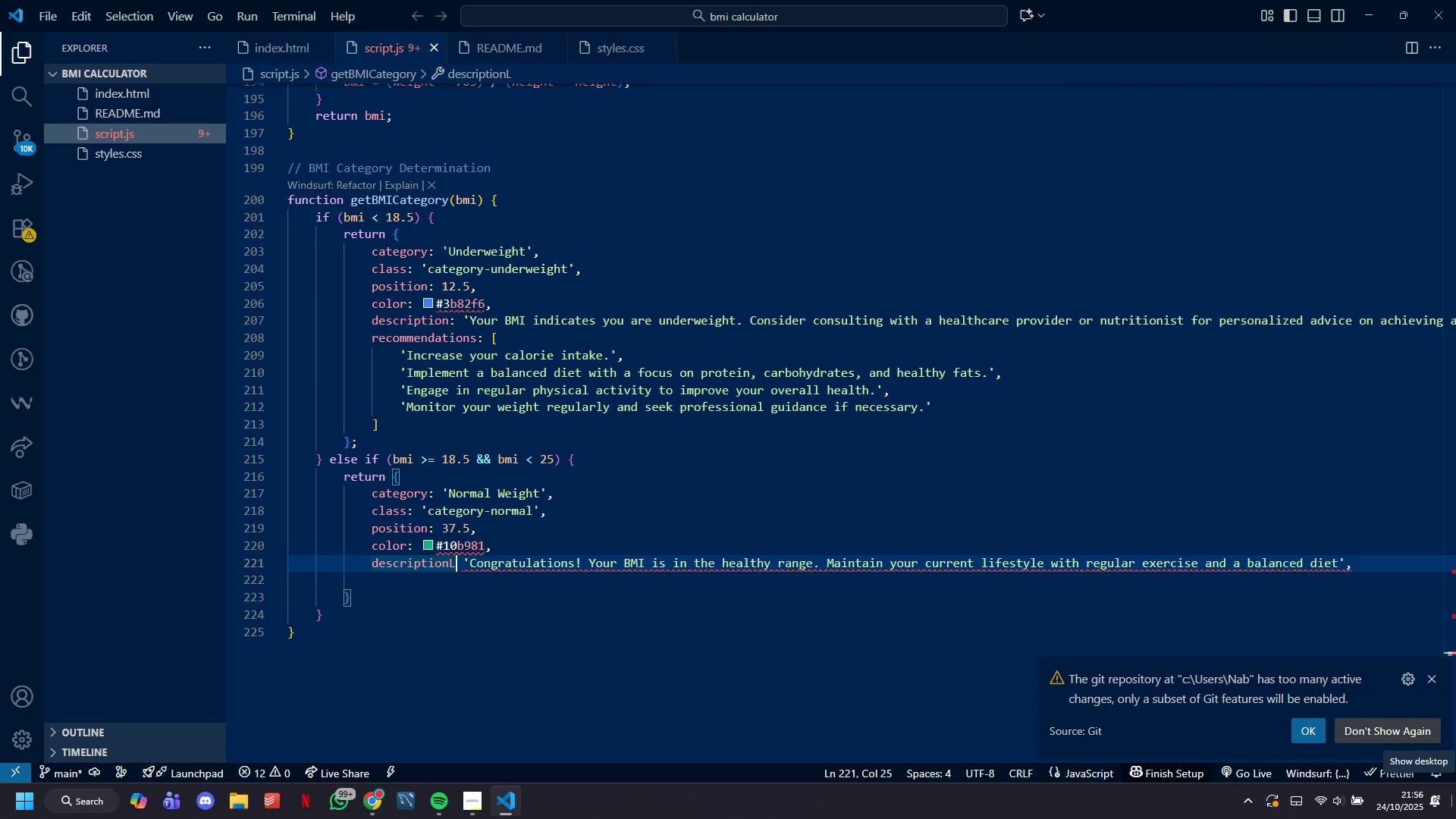 
key(ArrowRight)
 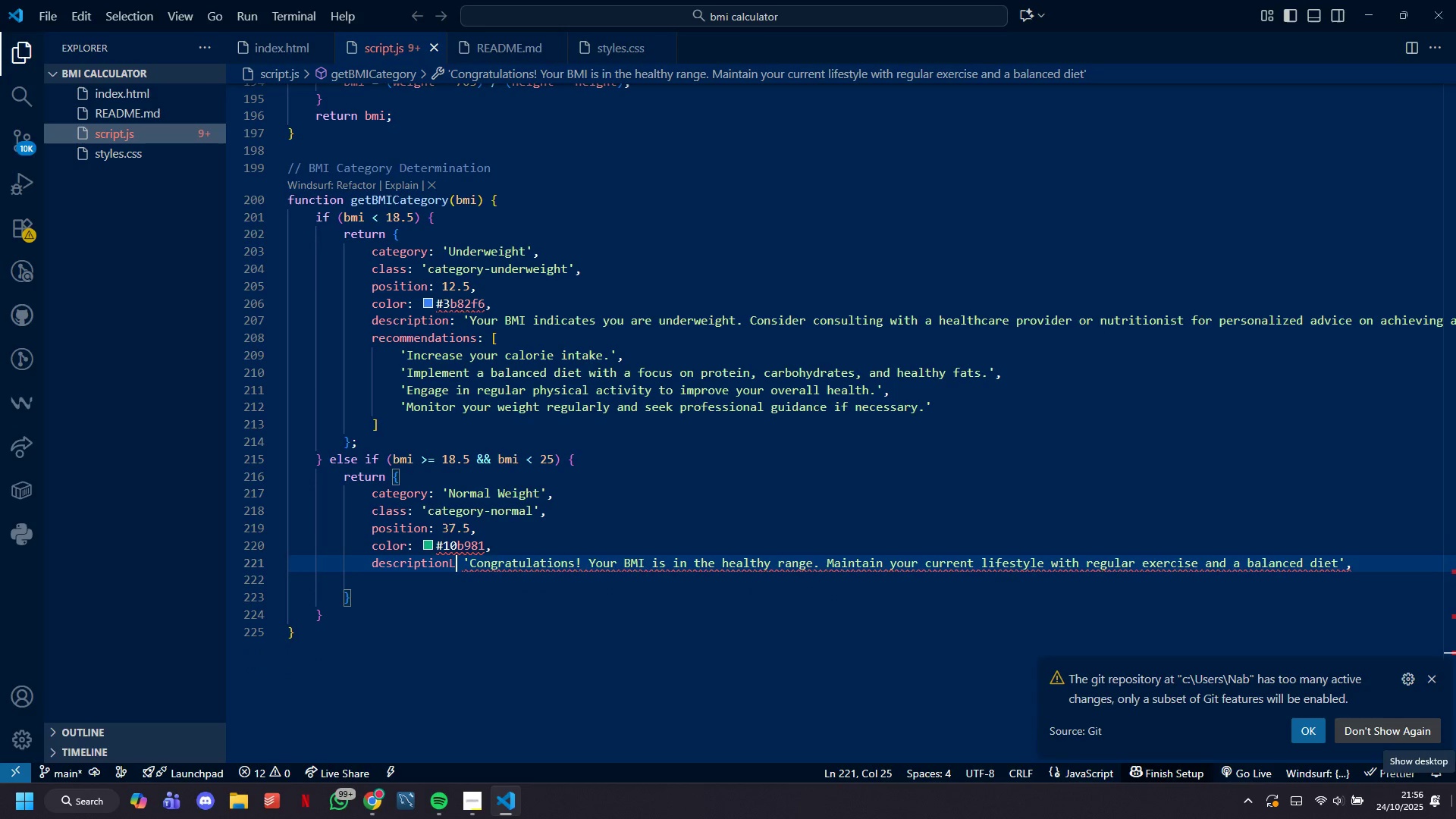 
key(ArrowLeft)
 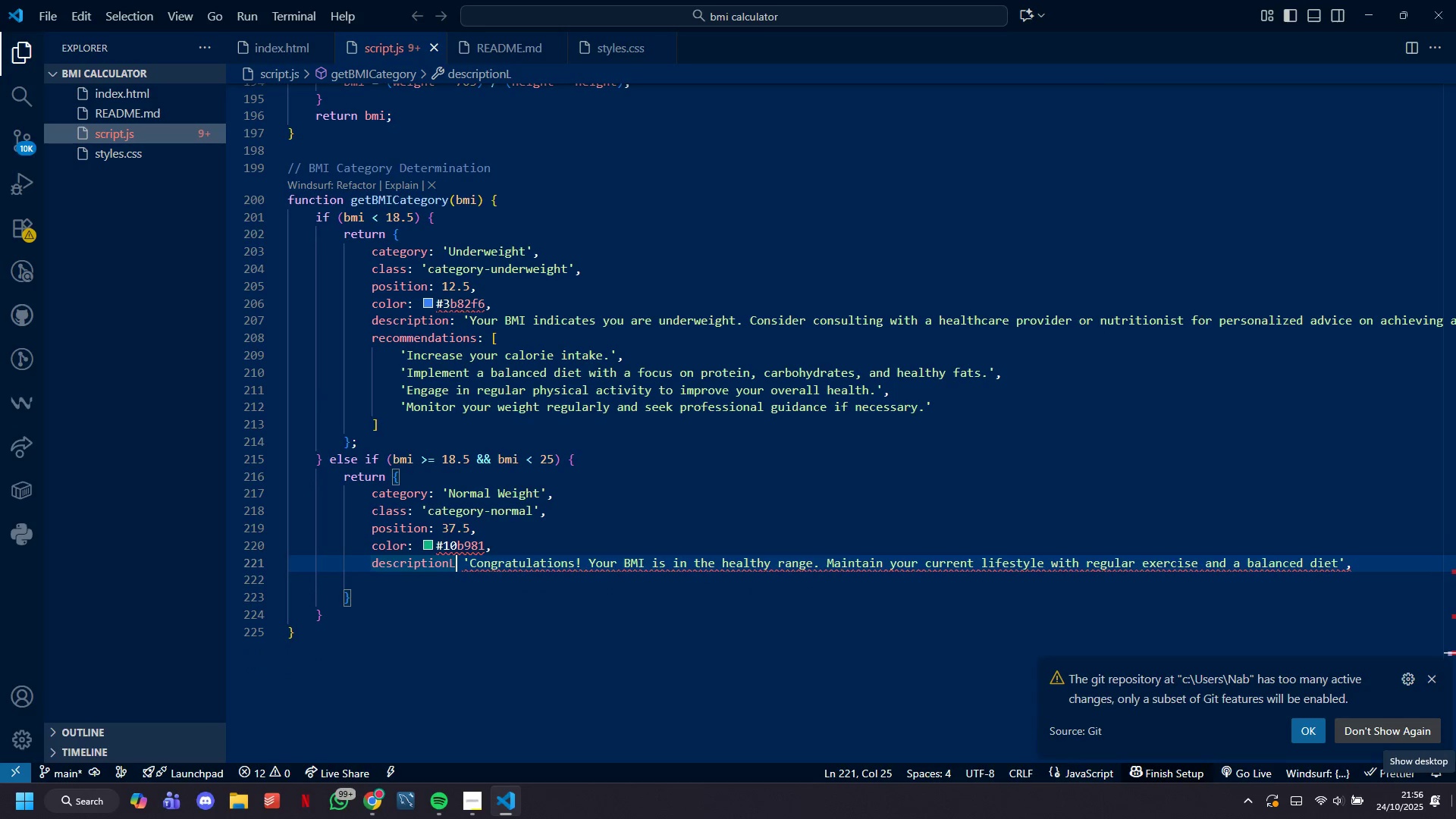 
key(Backspace)
 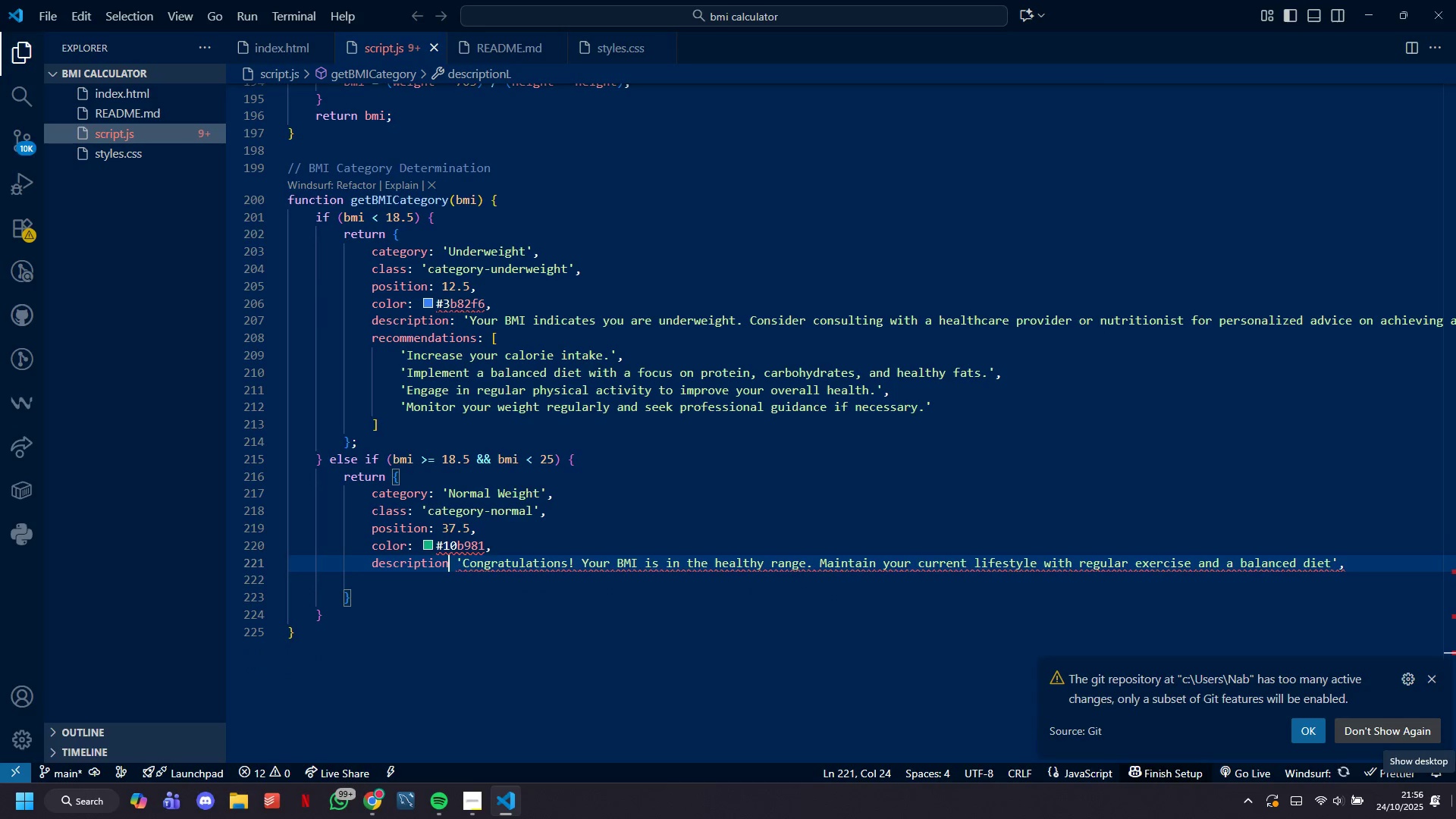 
key(Shift+Semicolon)
 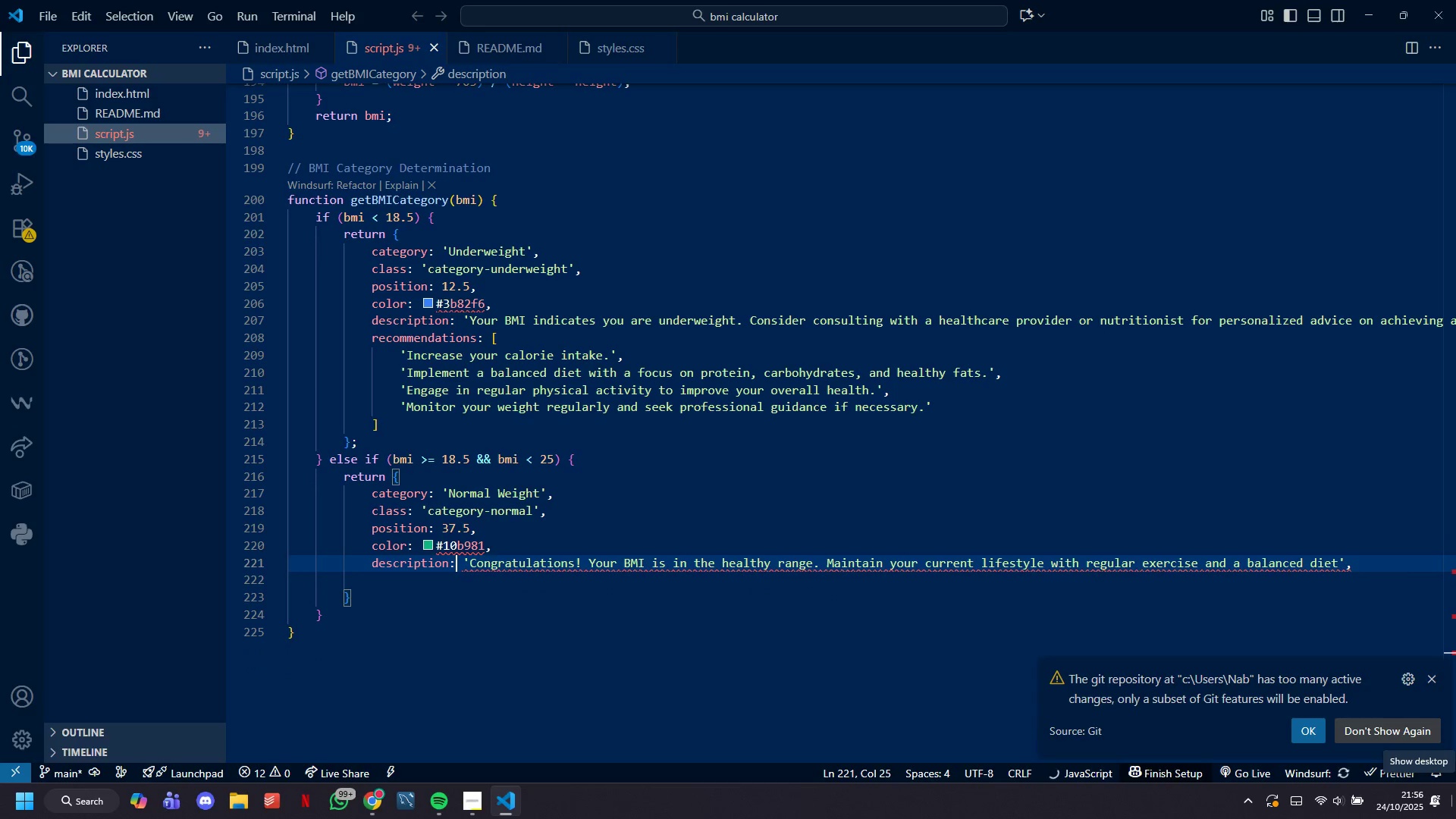 
key(Shift+ArrowDown)
 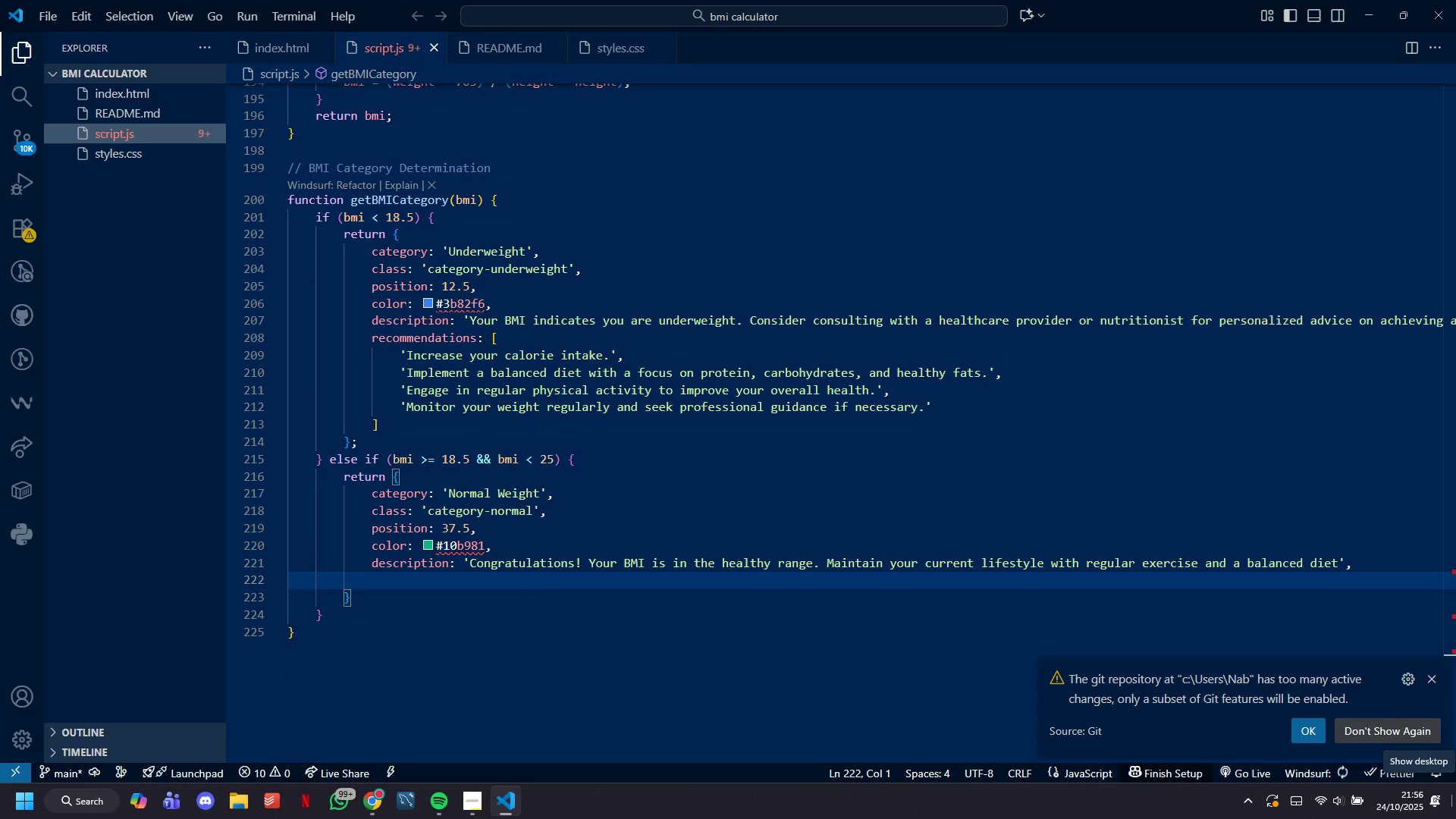 
key(Tab)
type(re)
key(Backspace)
 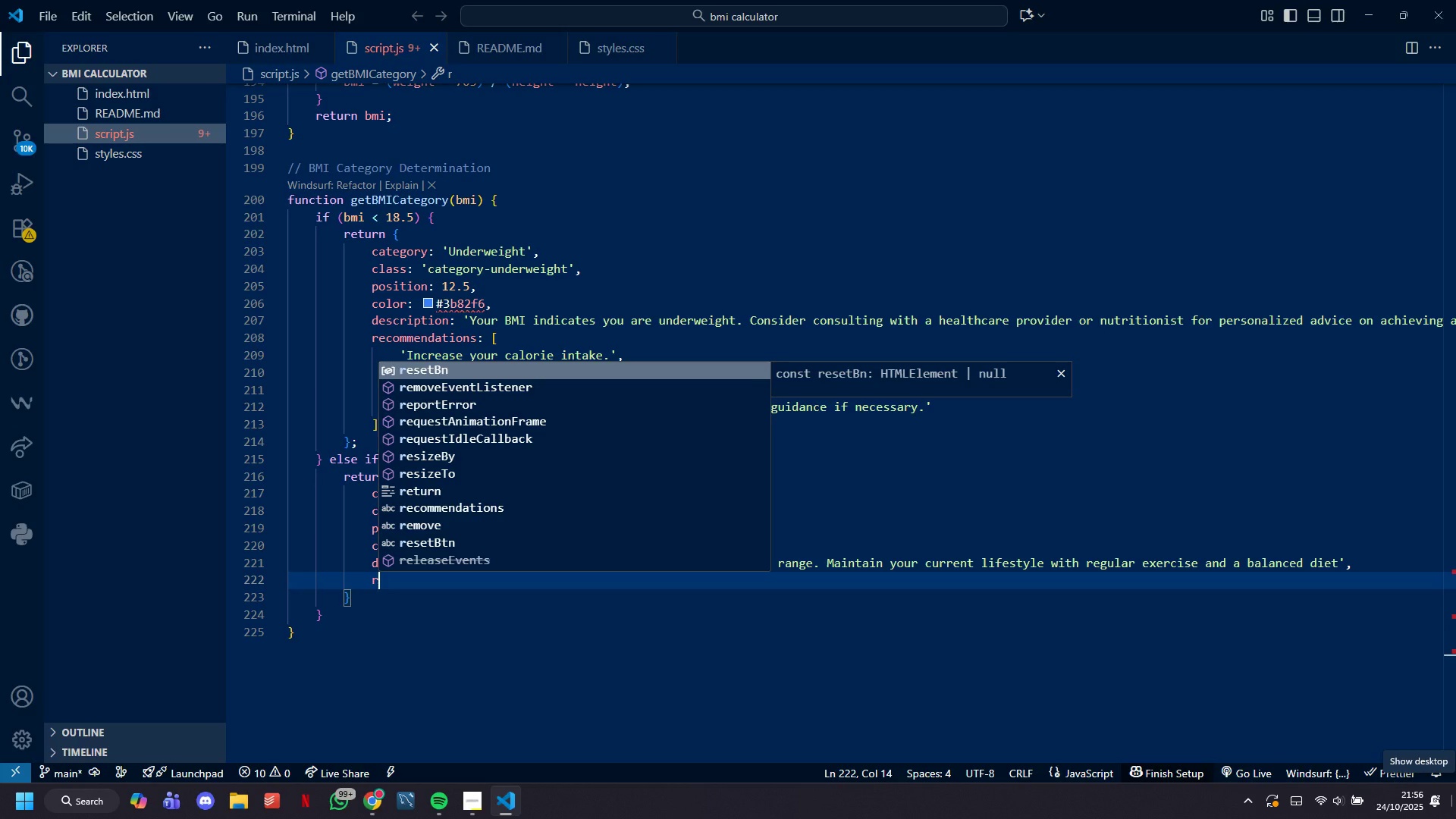 
wait(6.88)
 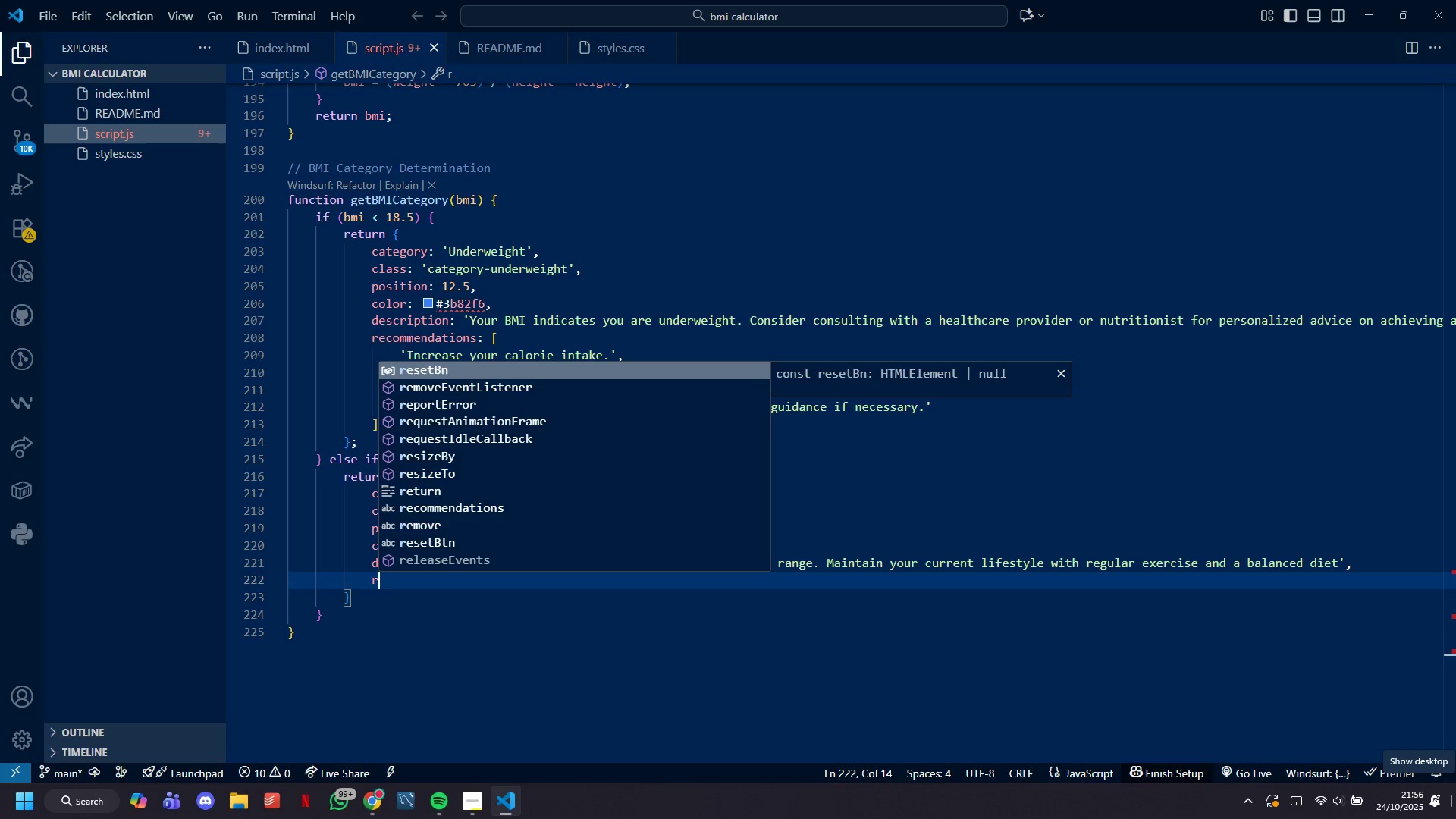 
type(ex)
key(Backspace)
type(c)
key(Tab)
type(:)
 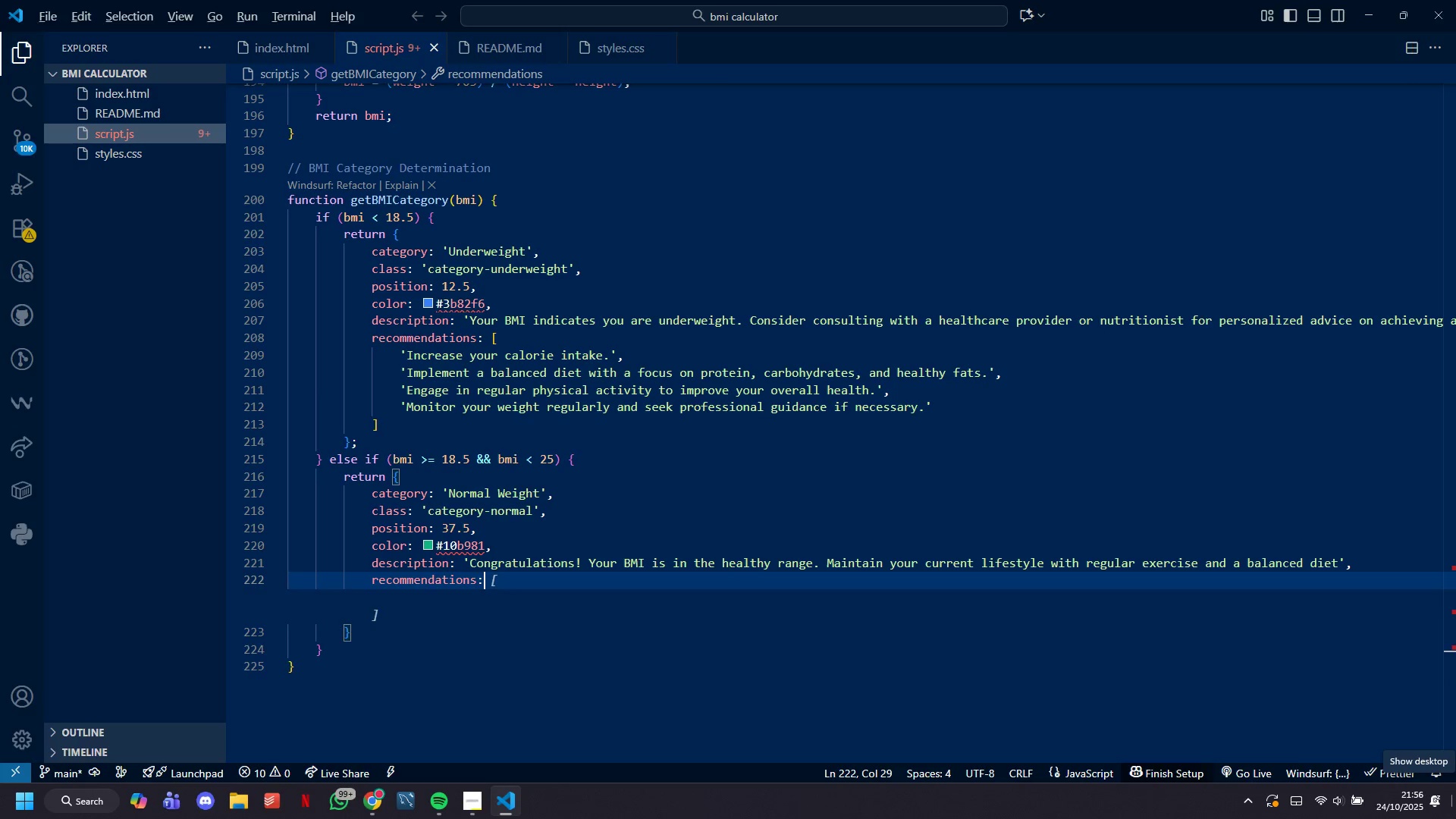 
key(Alt+Shift+AltRight)
 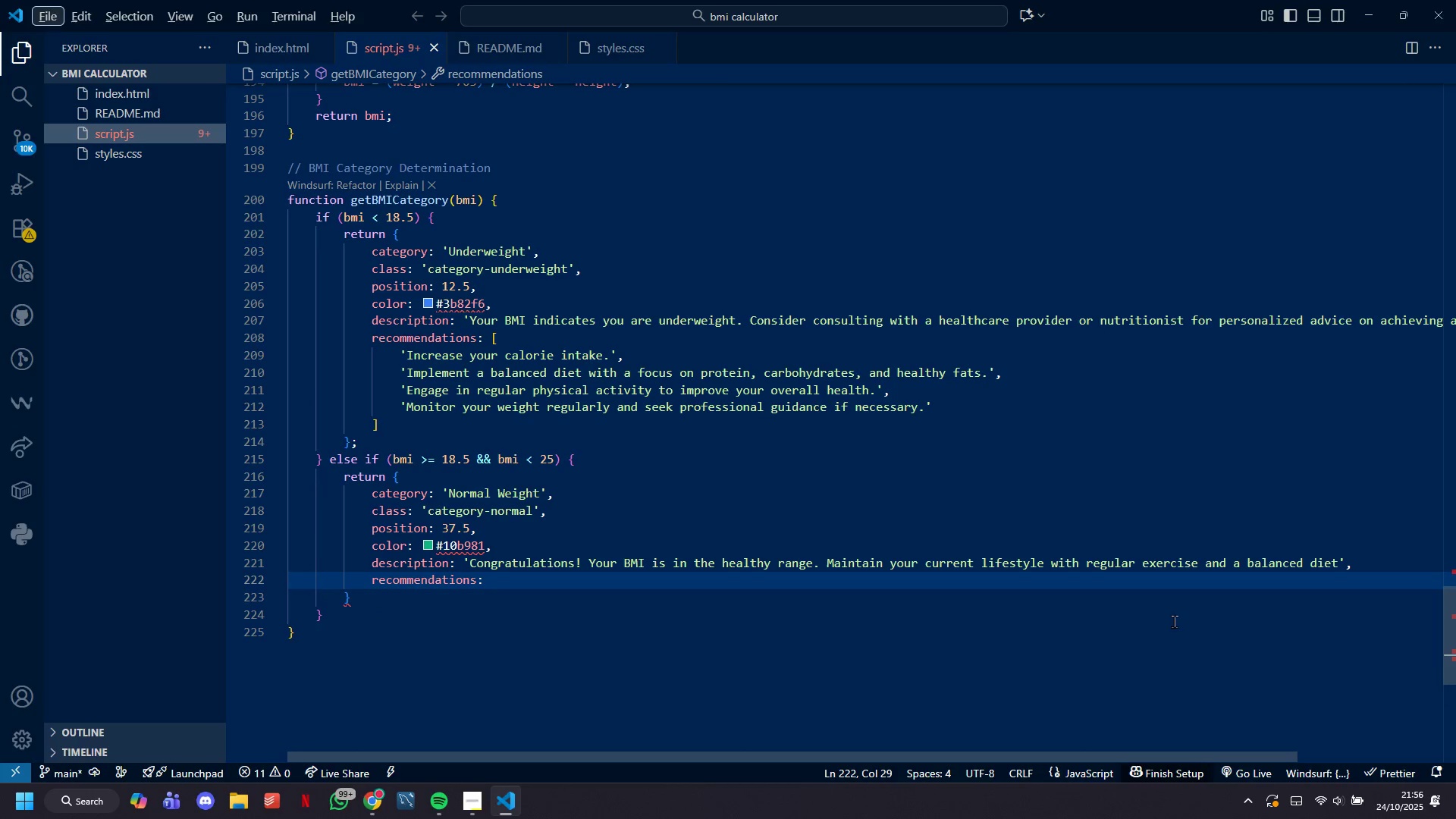 
left_click([1141, 597])
 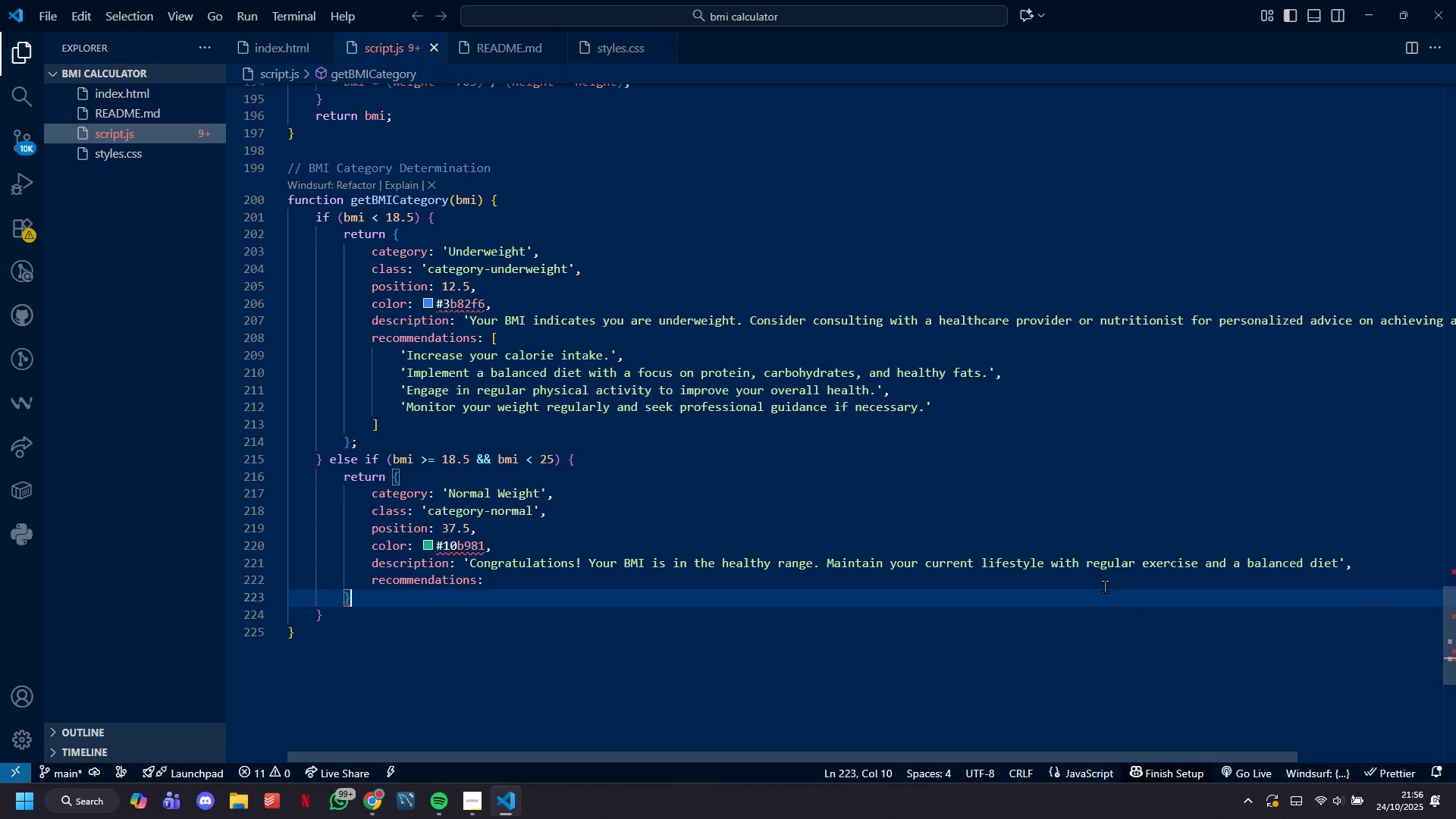 
left_click([1104, 586])
 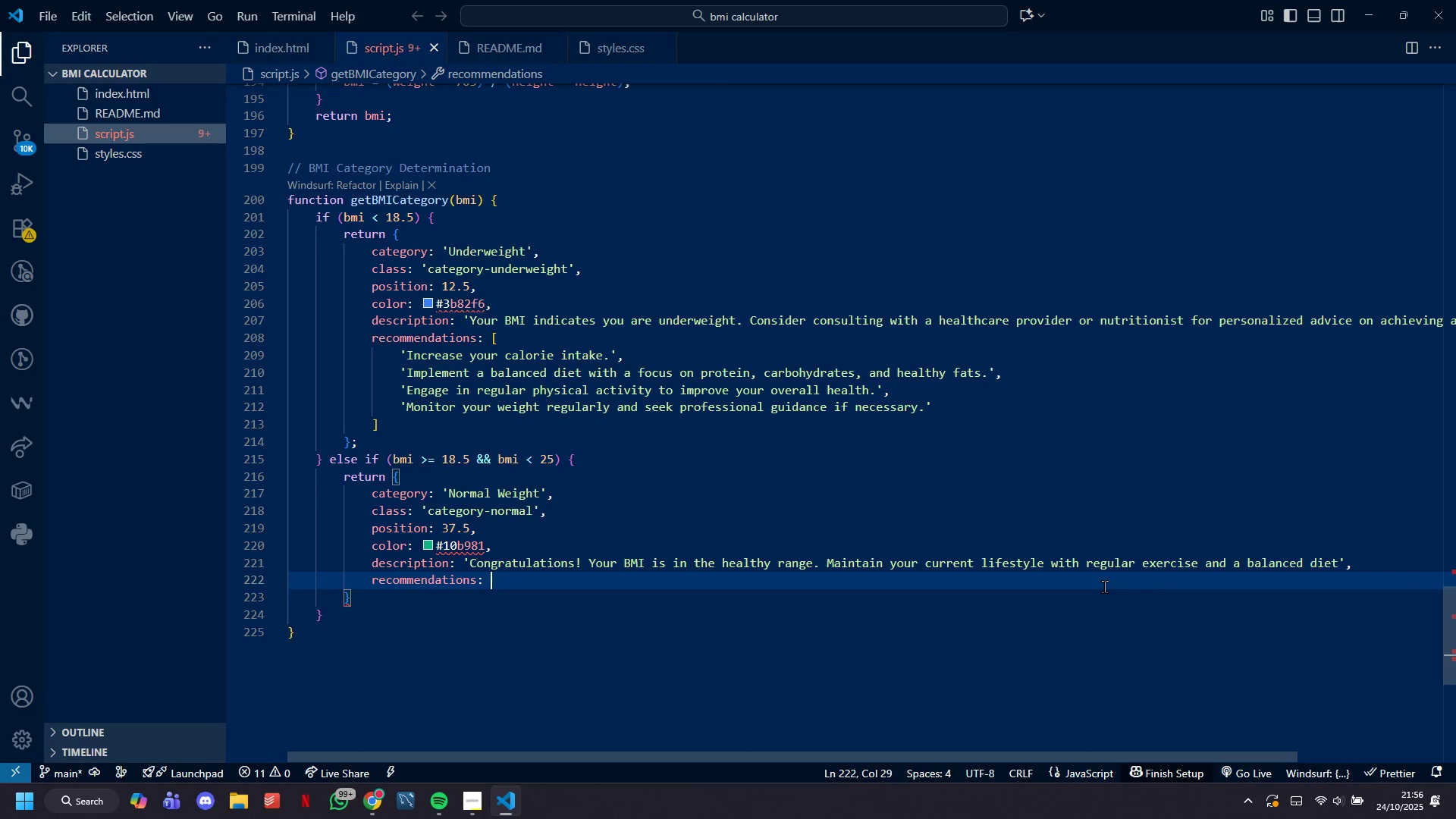 
key(Space)
 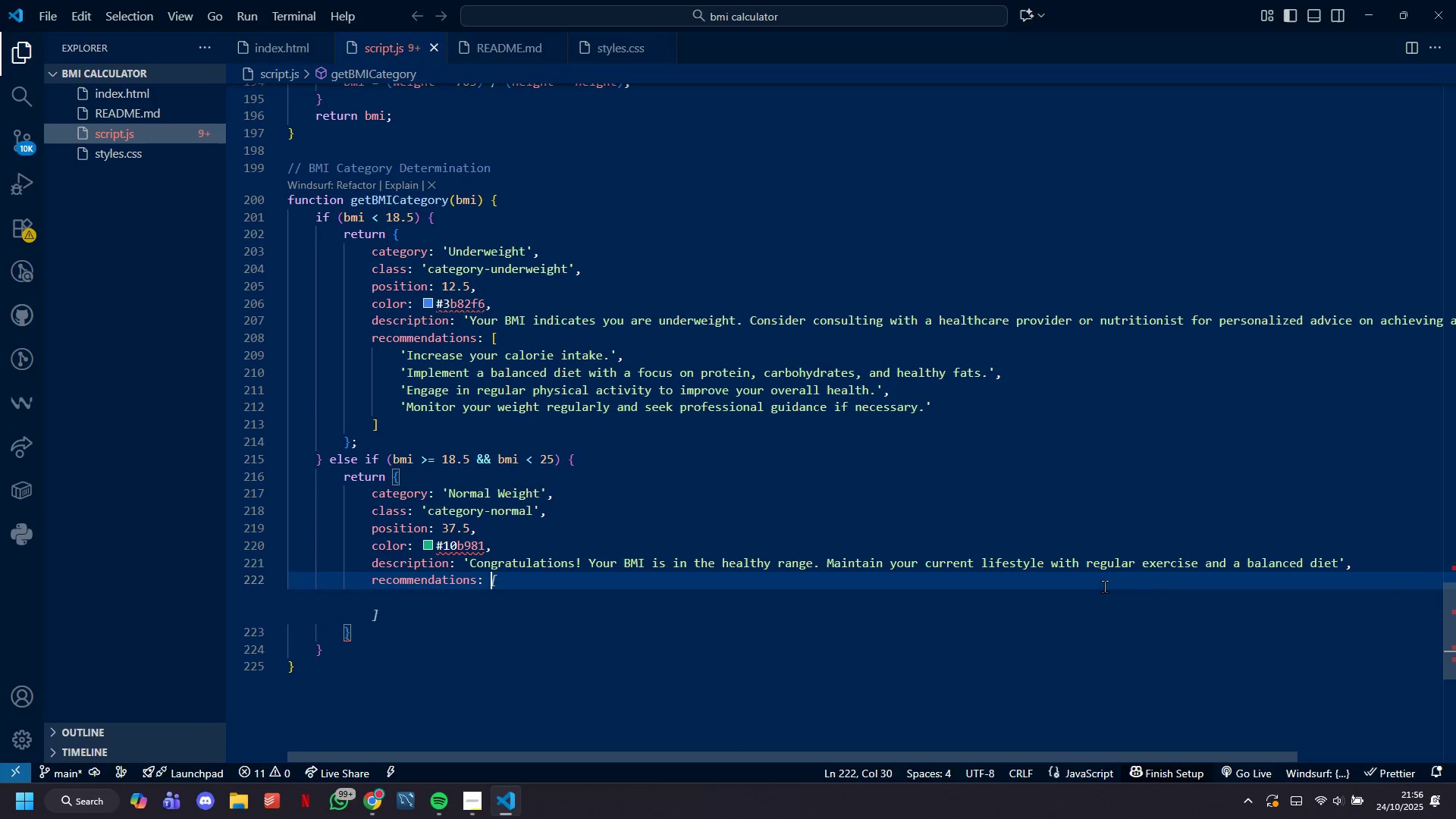 
key(BracketLeft)
 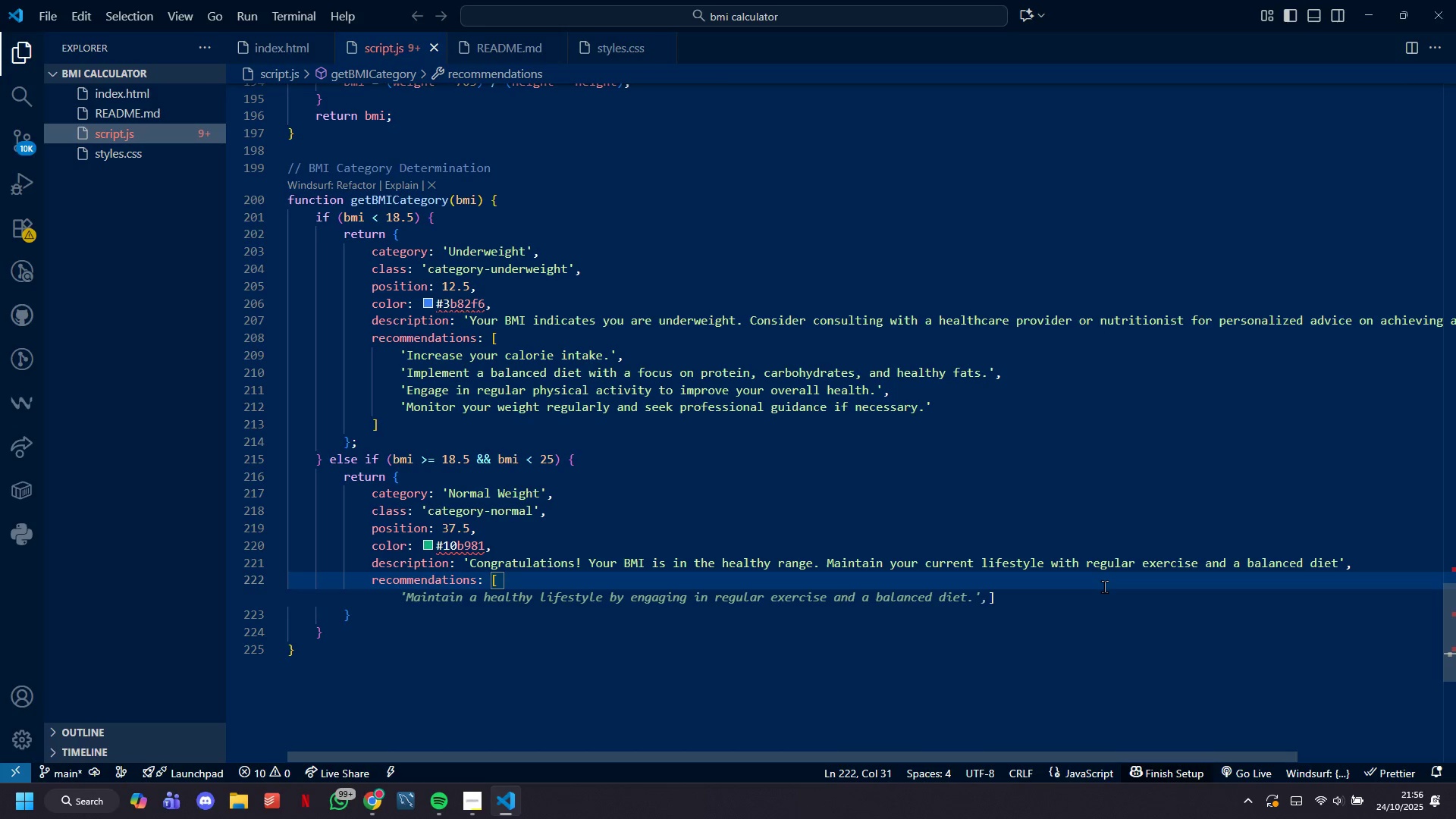 
key(BracketRight)
 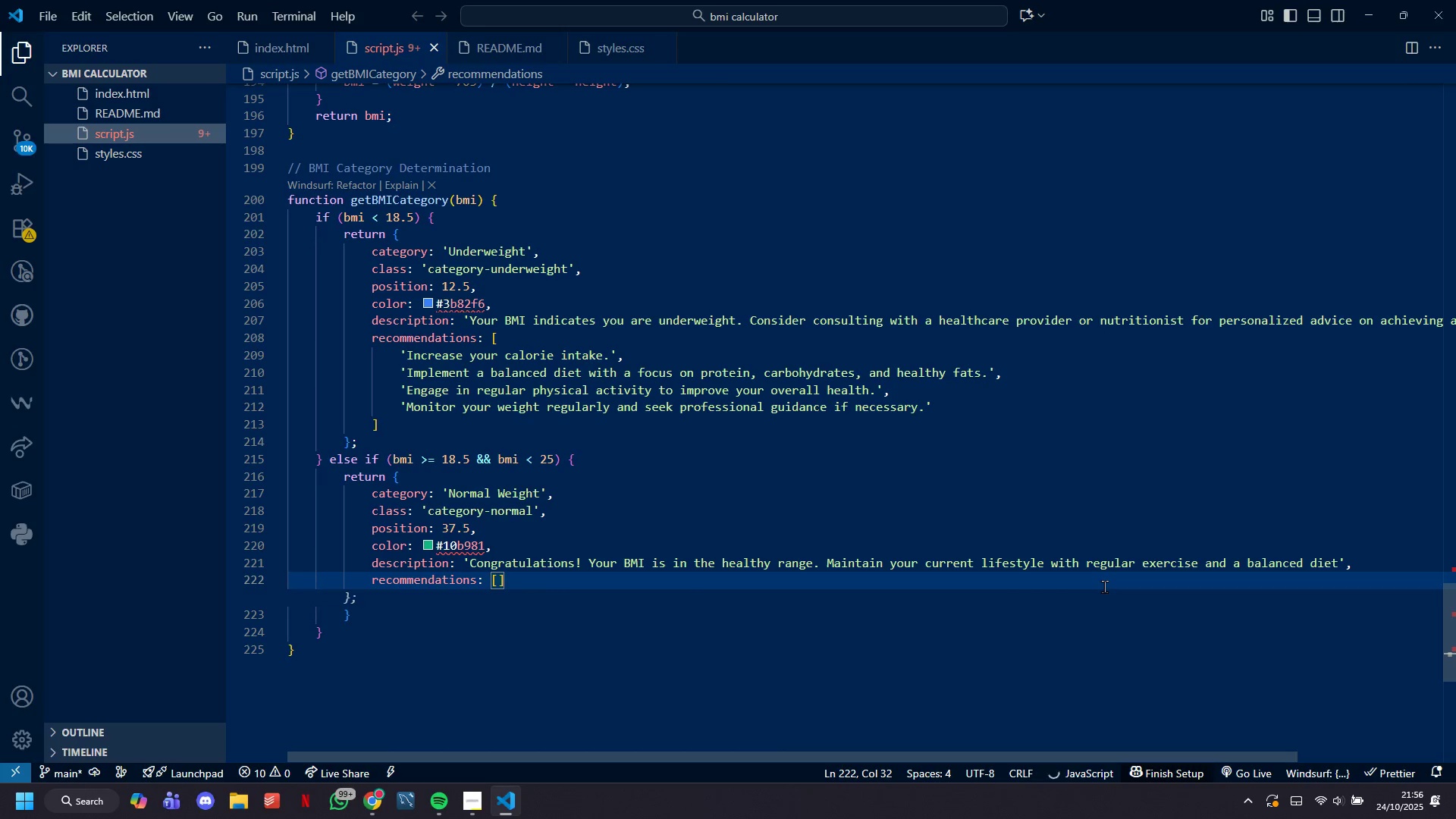 
key(ArrowLeft)
 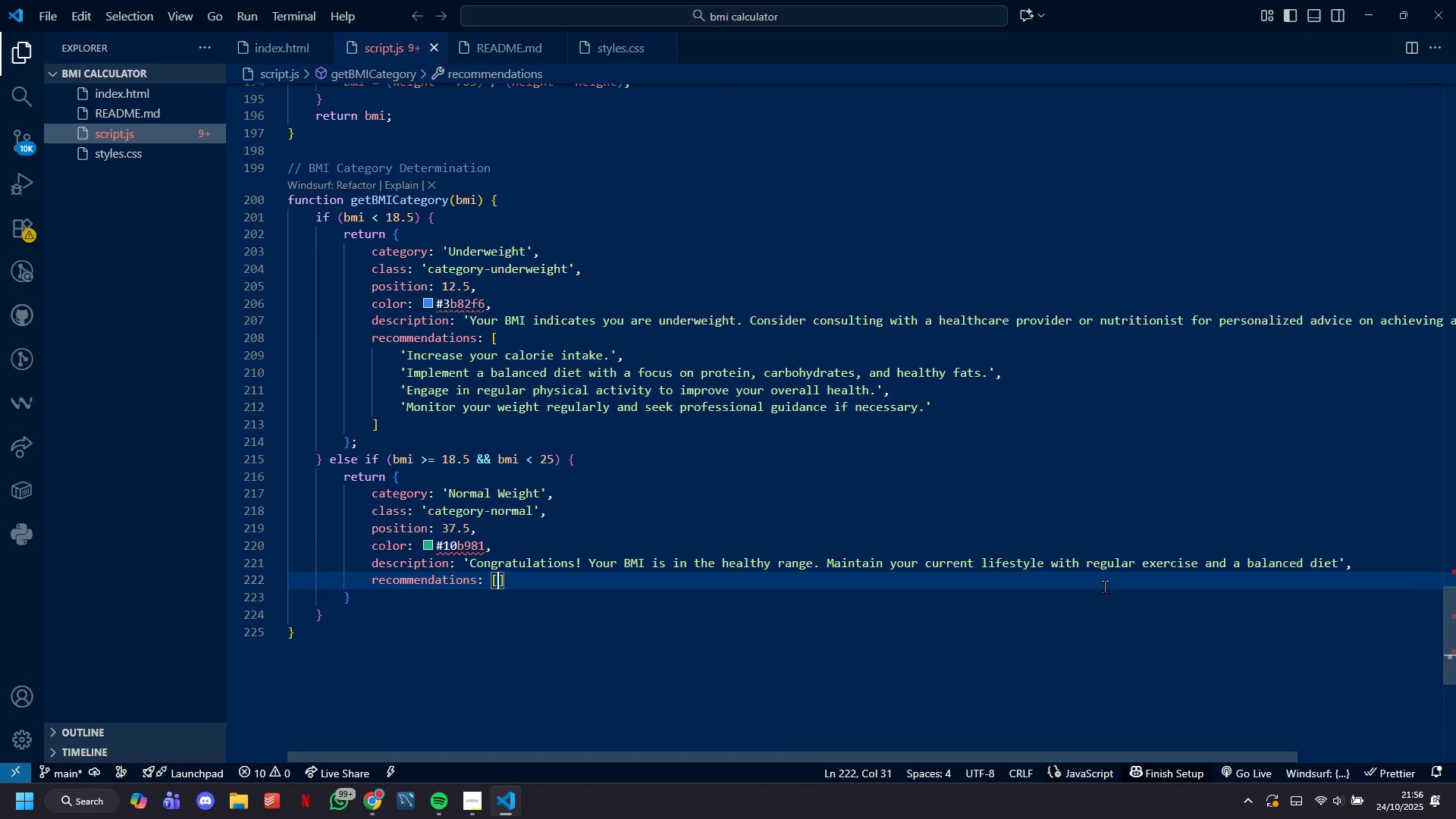 
key(Enter)
 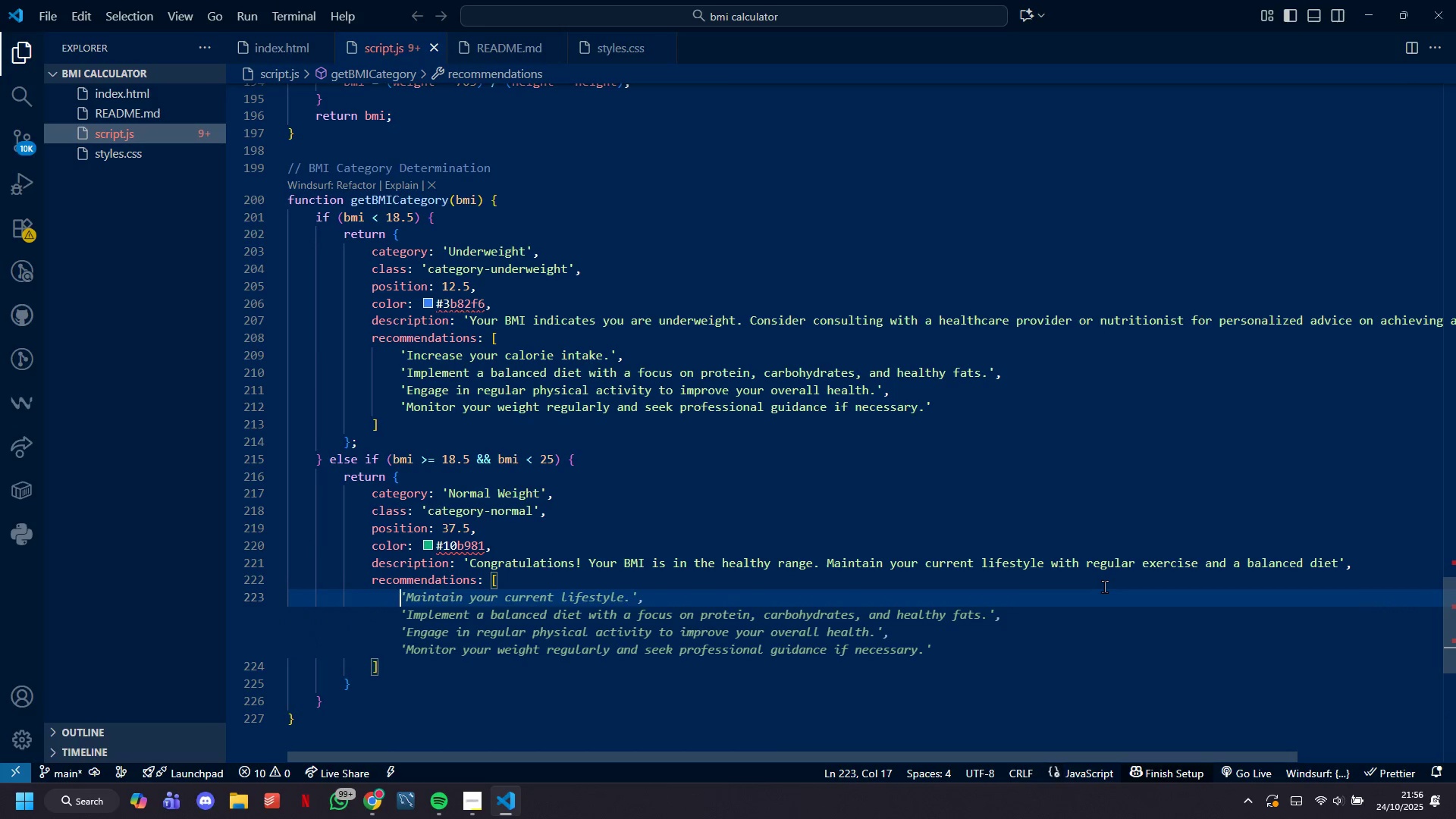 
key(Tab)
 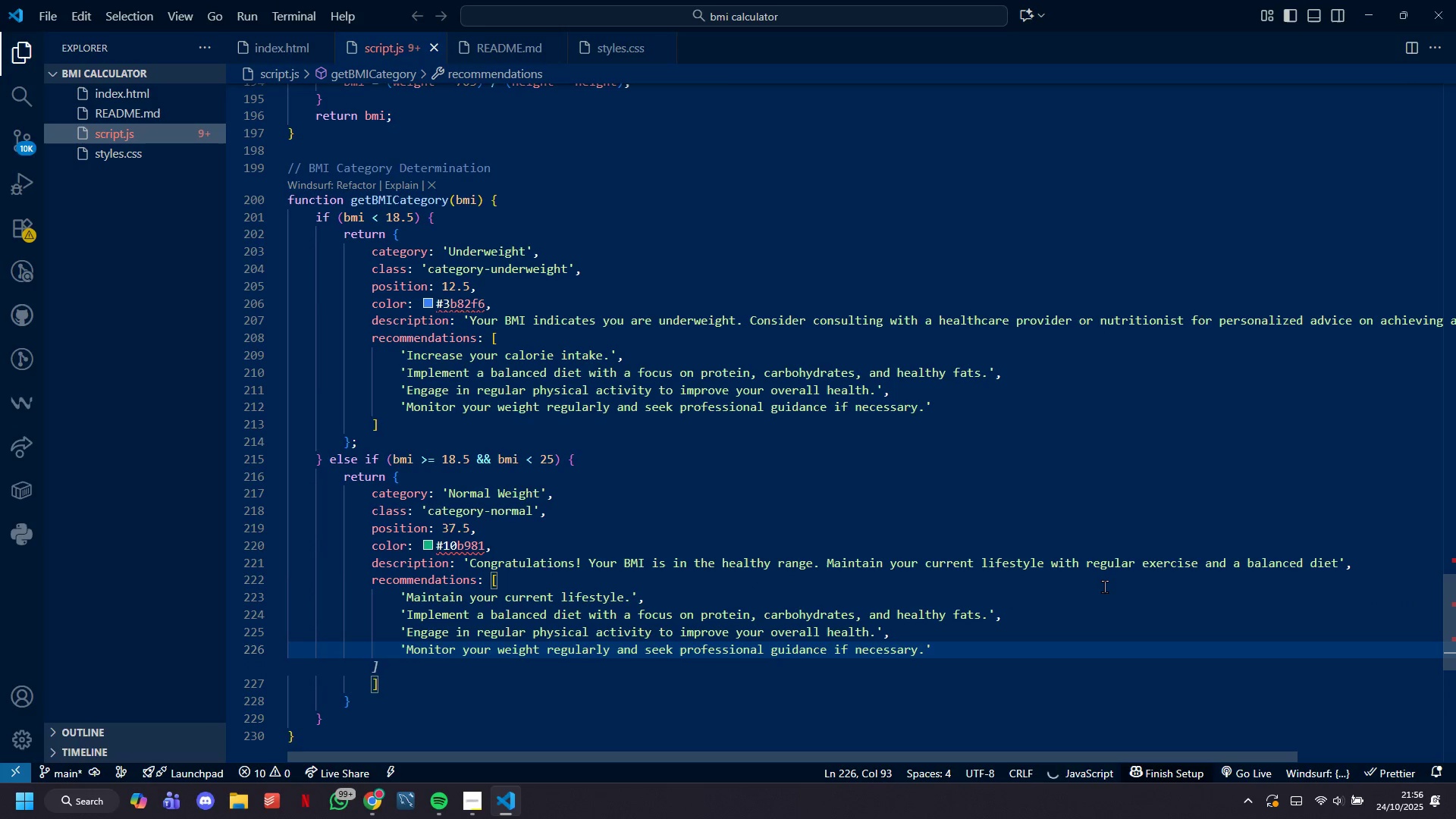 
key(ArrowDown)
 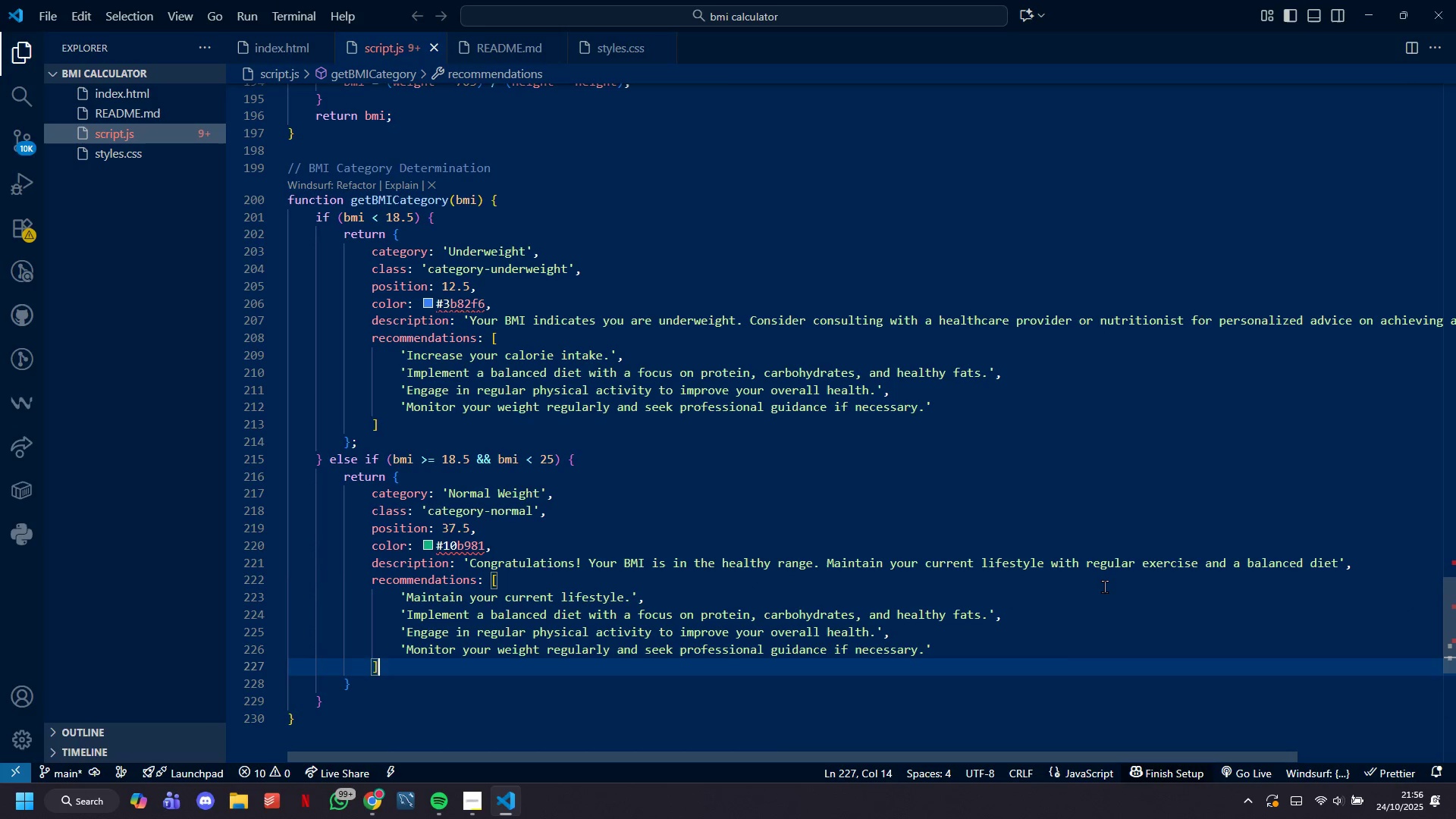 
key(ArrowDown)
 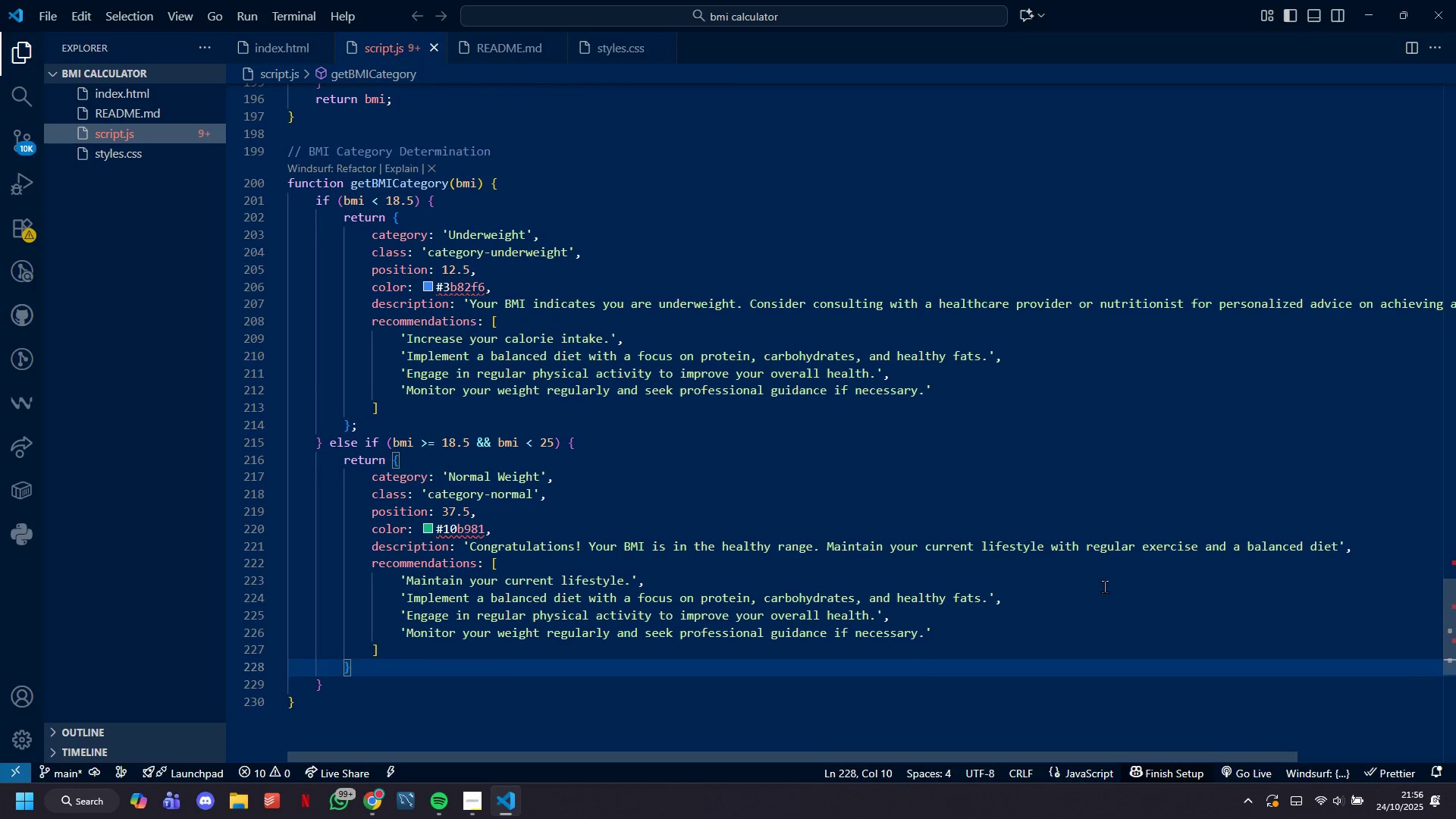 
key(Semicolon)
 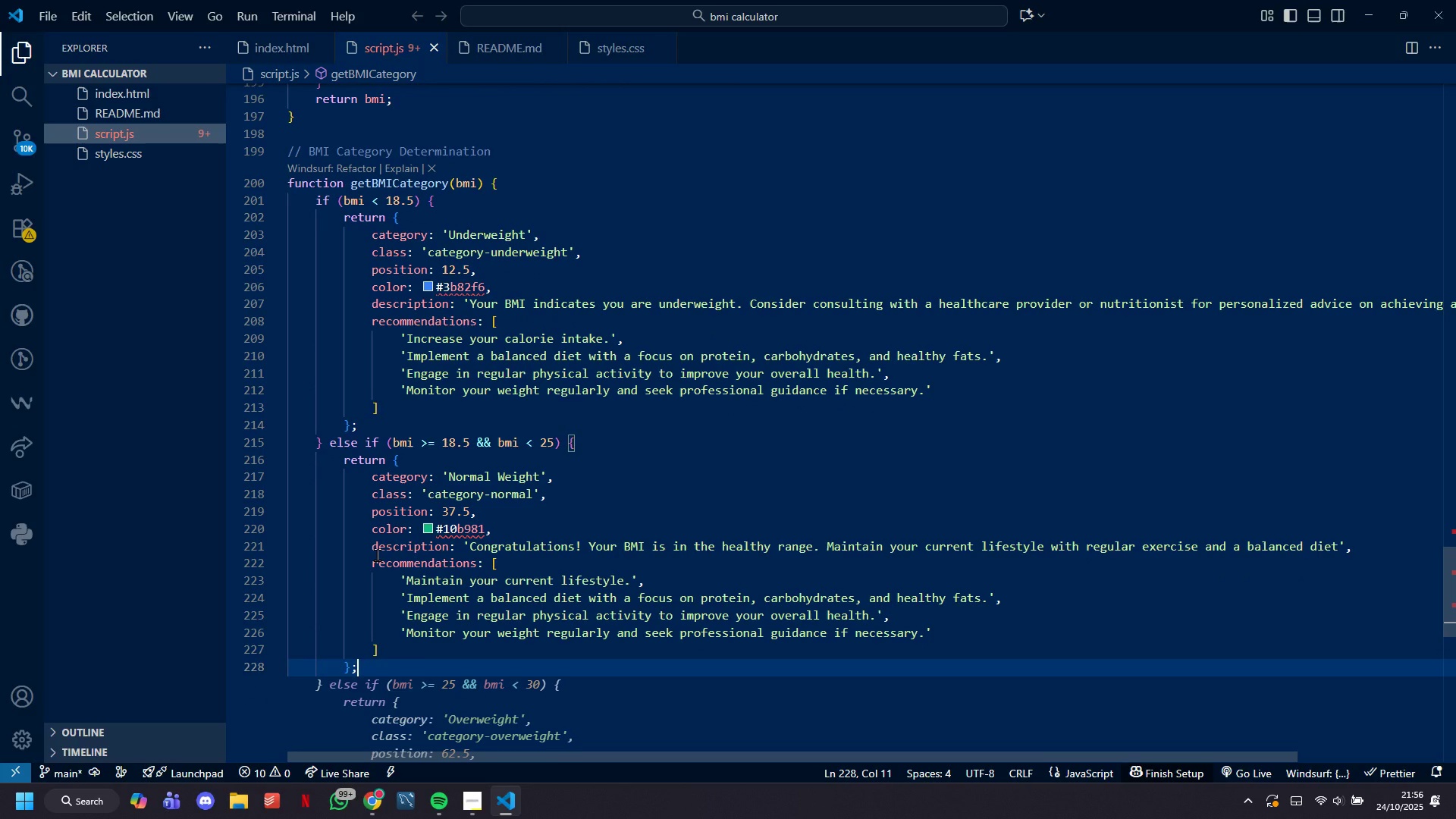 
wait(5.79)
 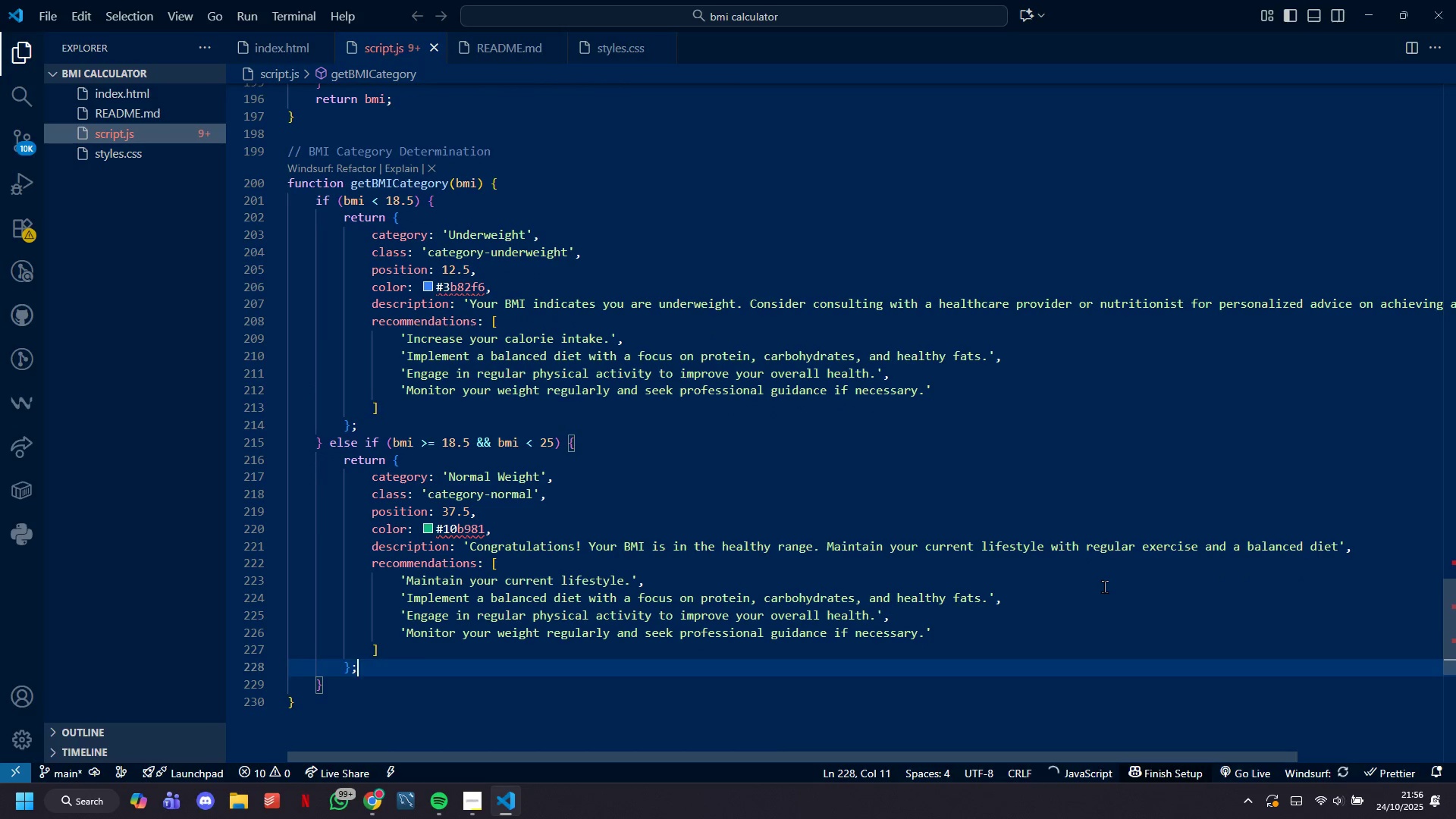 
left_click([482, 814])